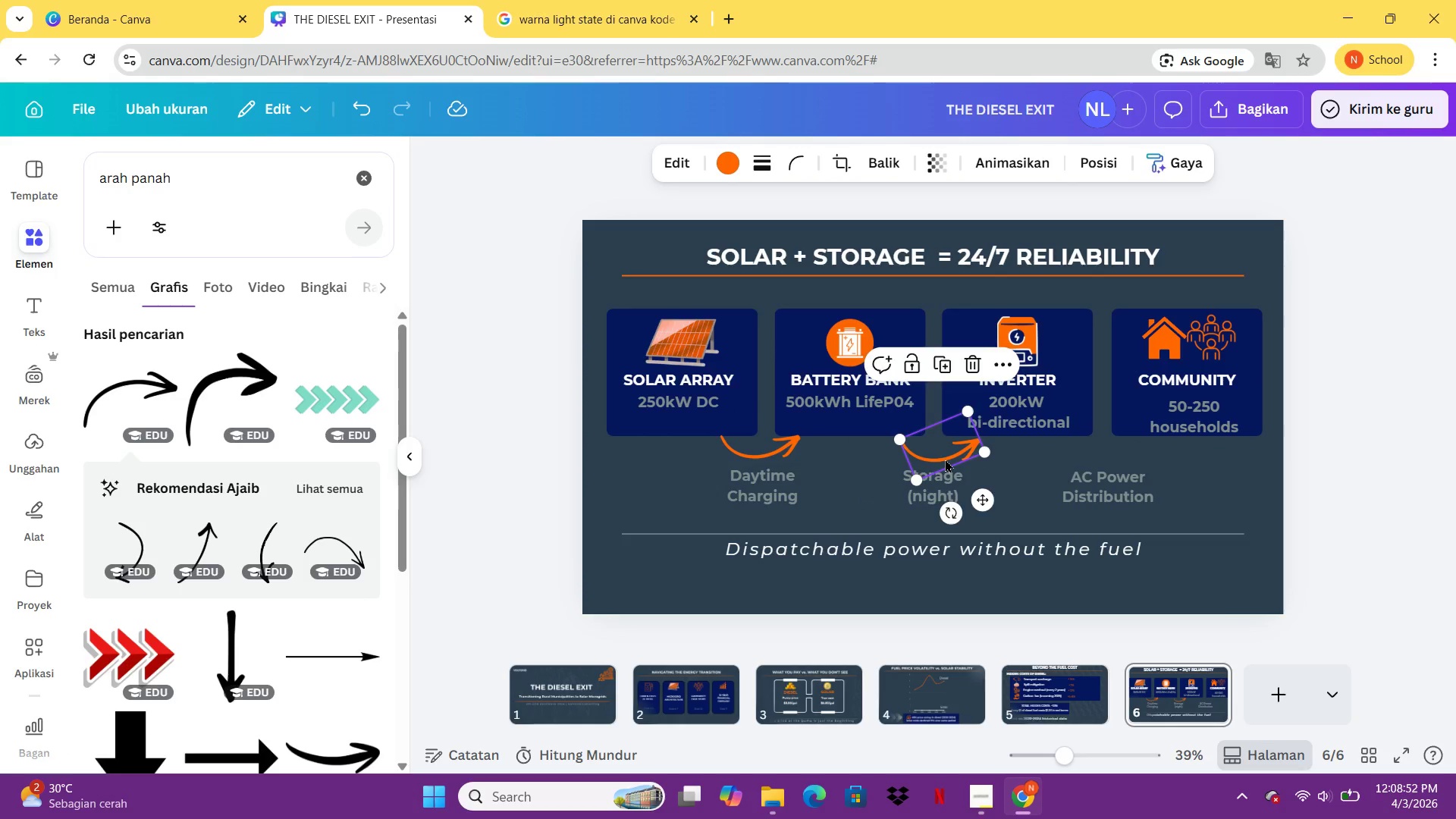 
key(ArrowUp)
 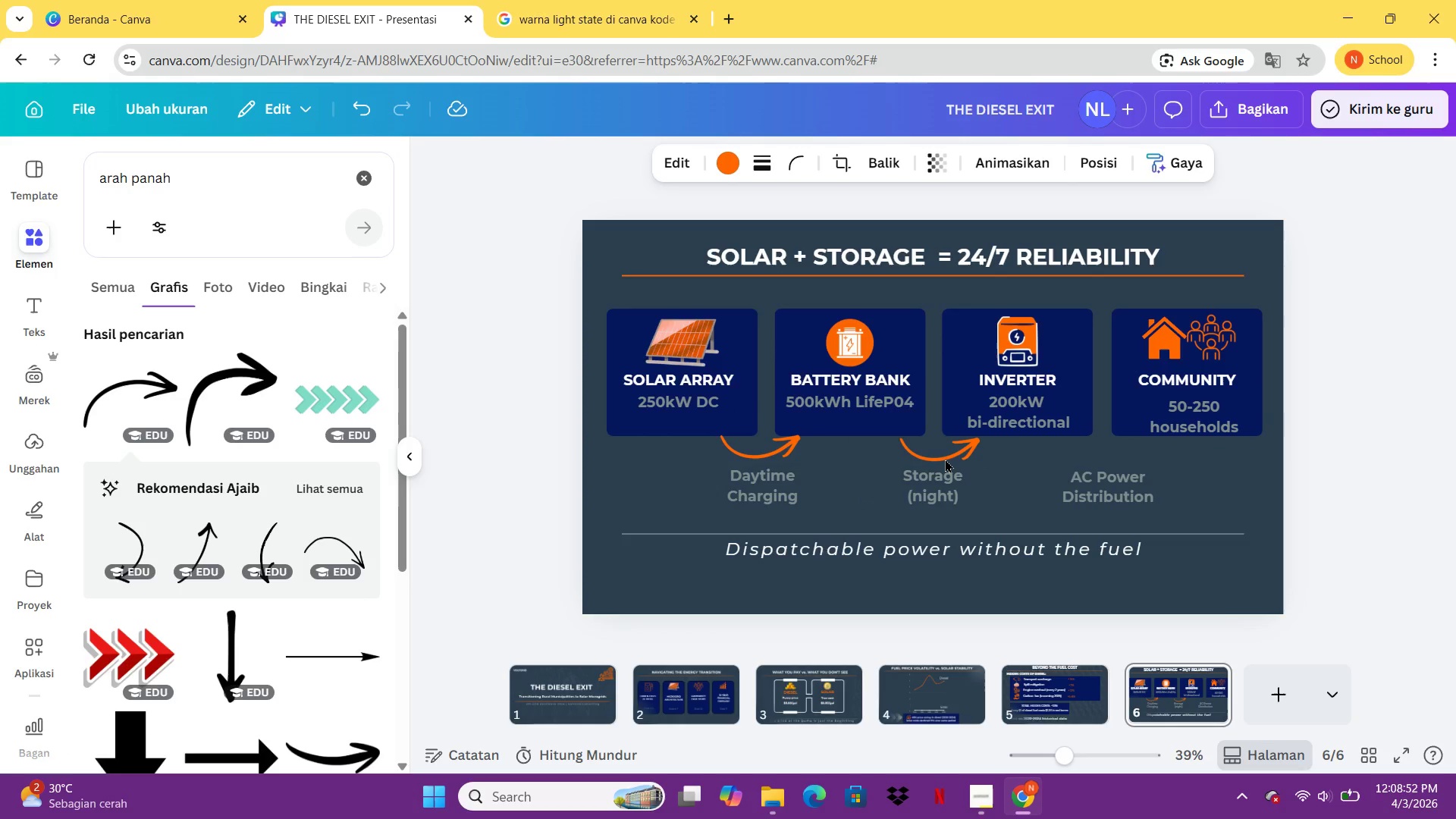 
key(ArrowUp)
 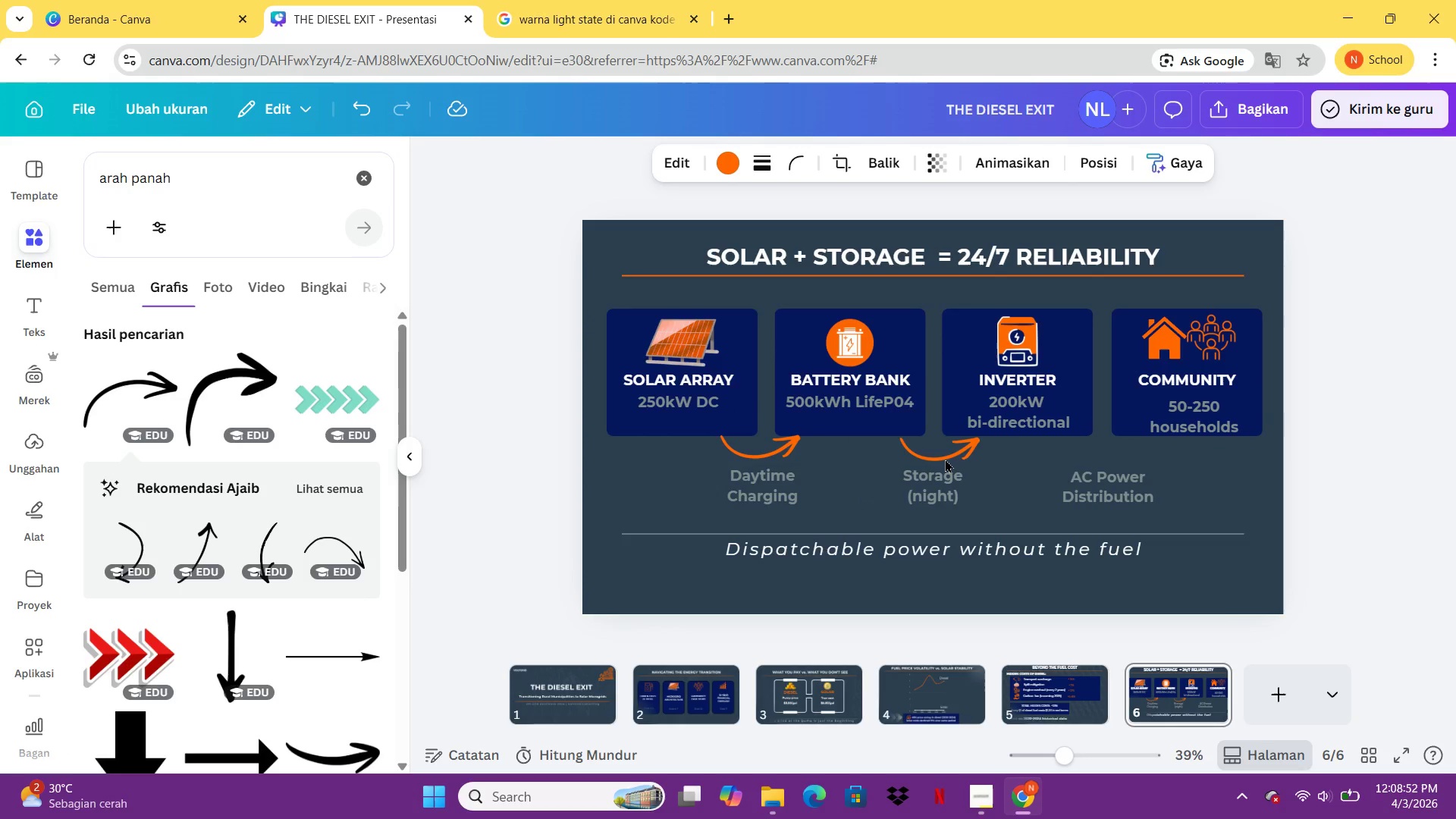 
key(ArrowUp)
 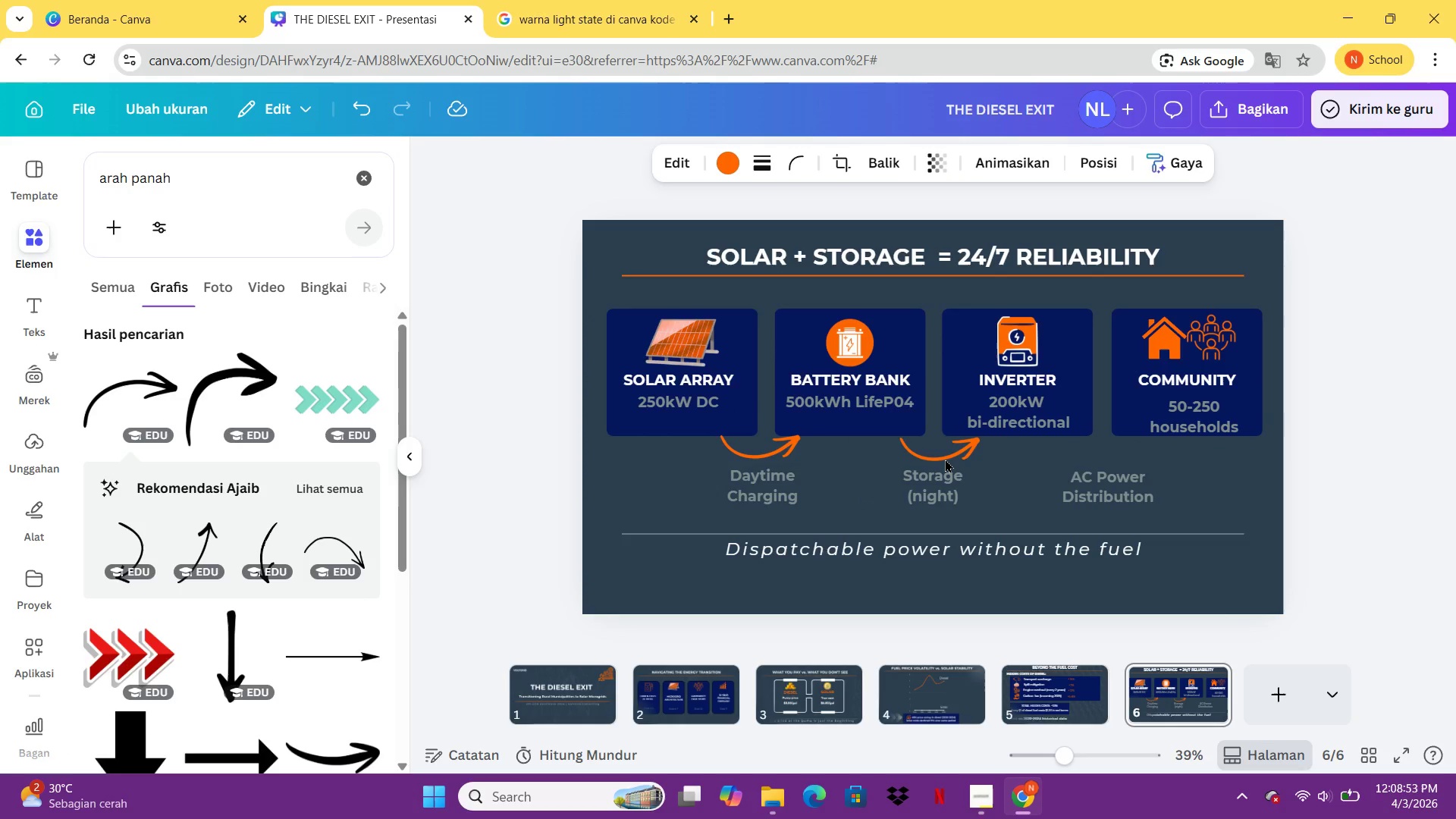 
key(ArrowUp)
 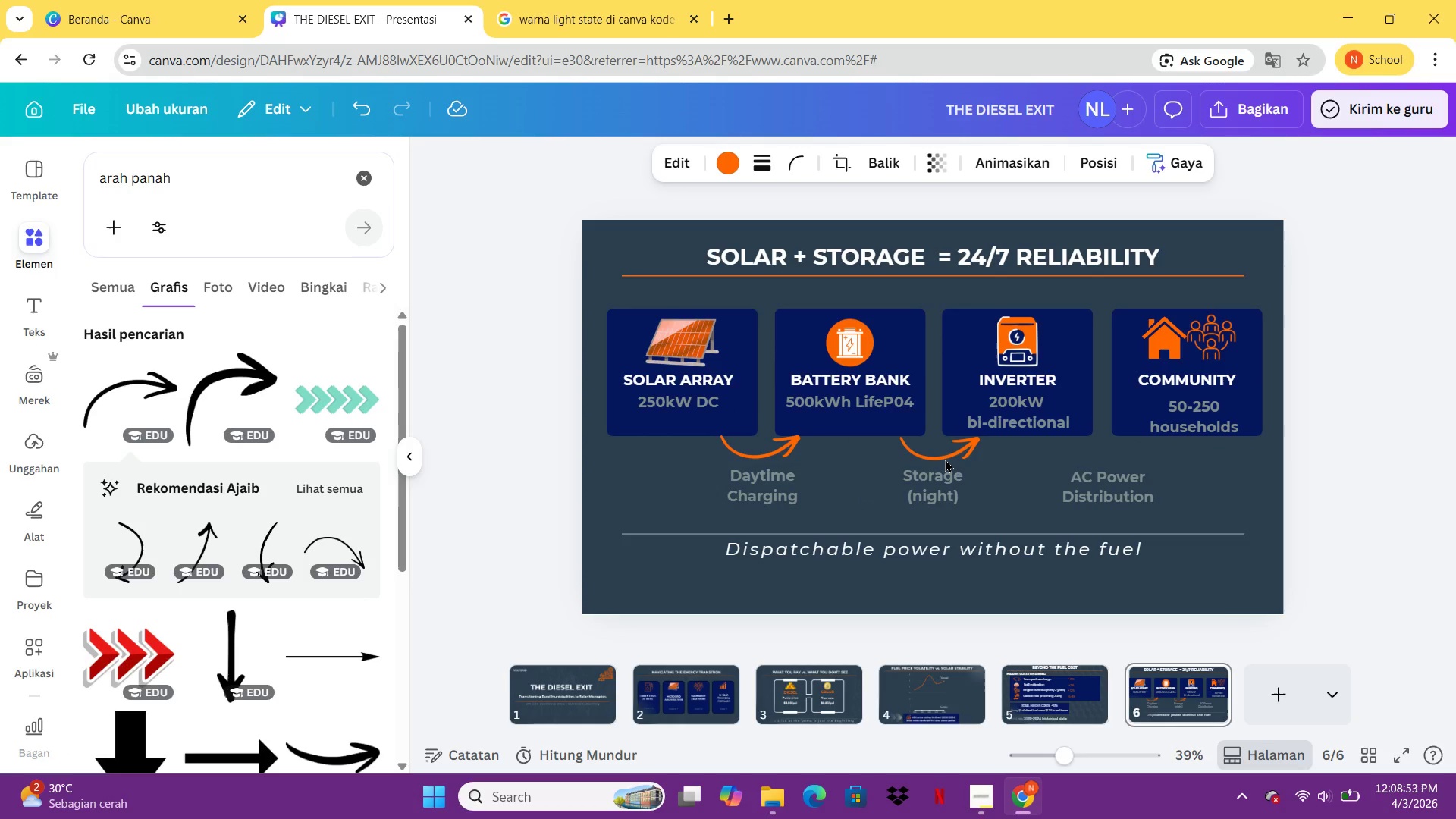 
key(ArrowUp)
 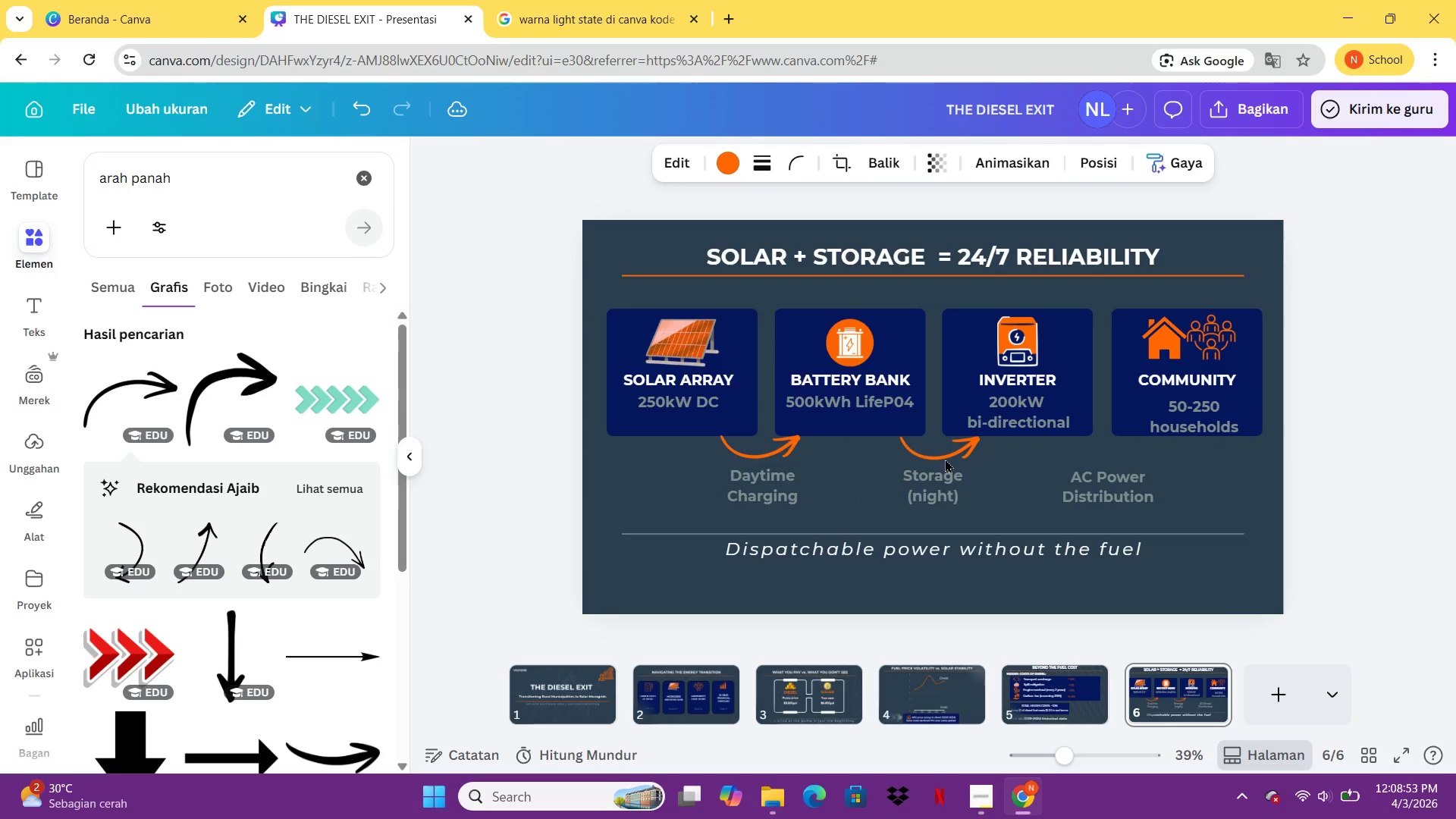 
key(ArrowUp)
 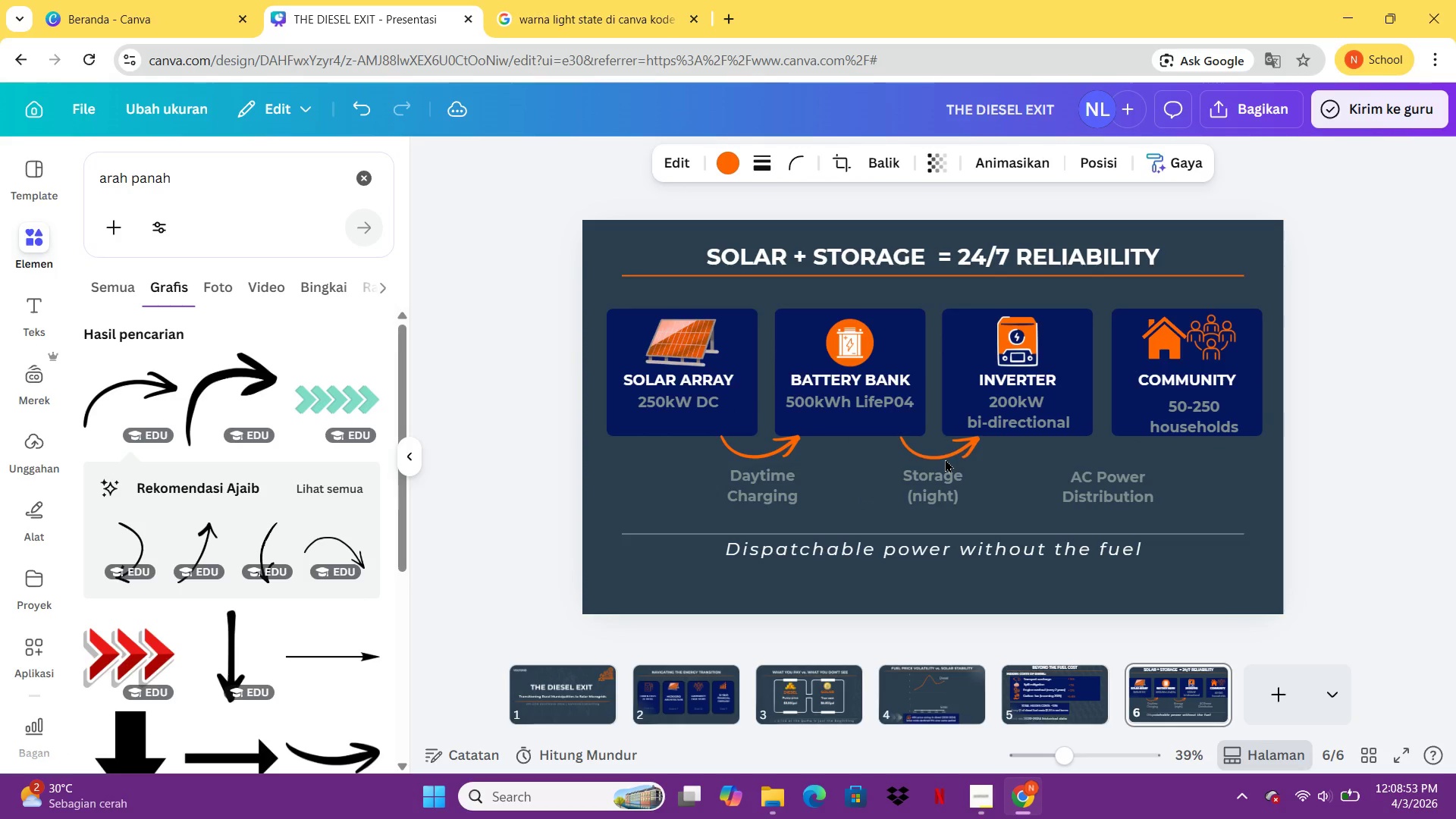 
key(ArrowUp)
 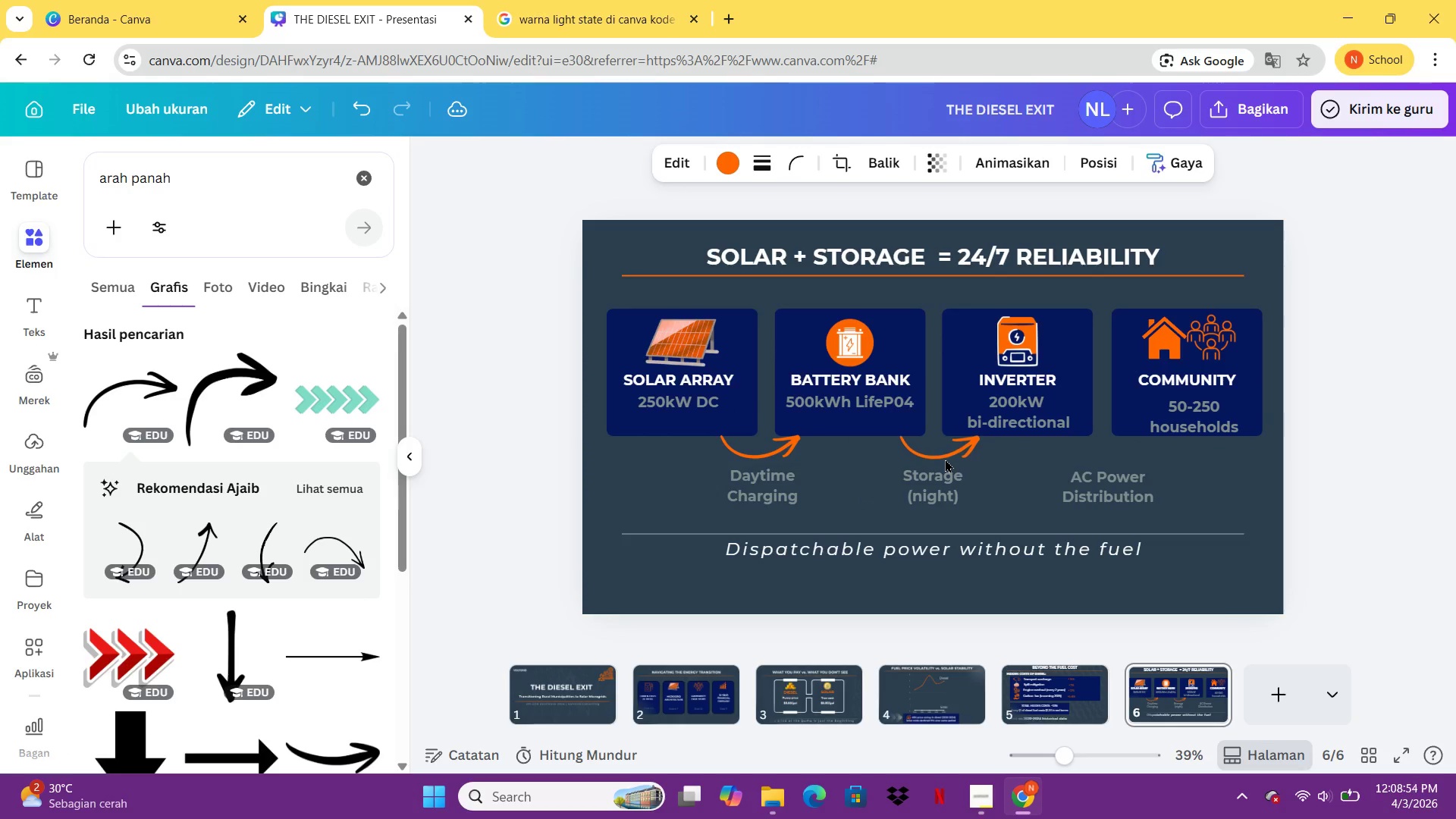 
key(ArrowUp)
 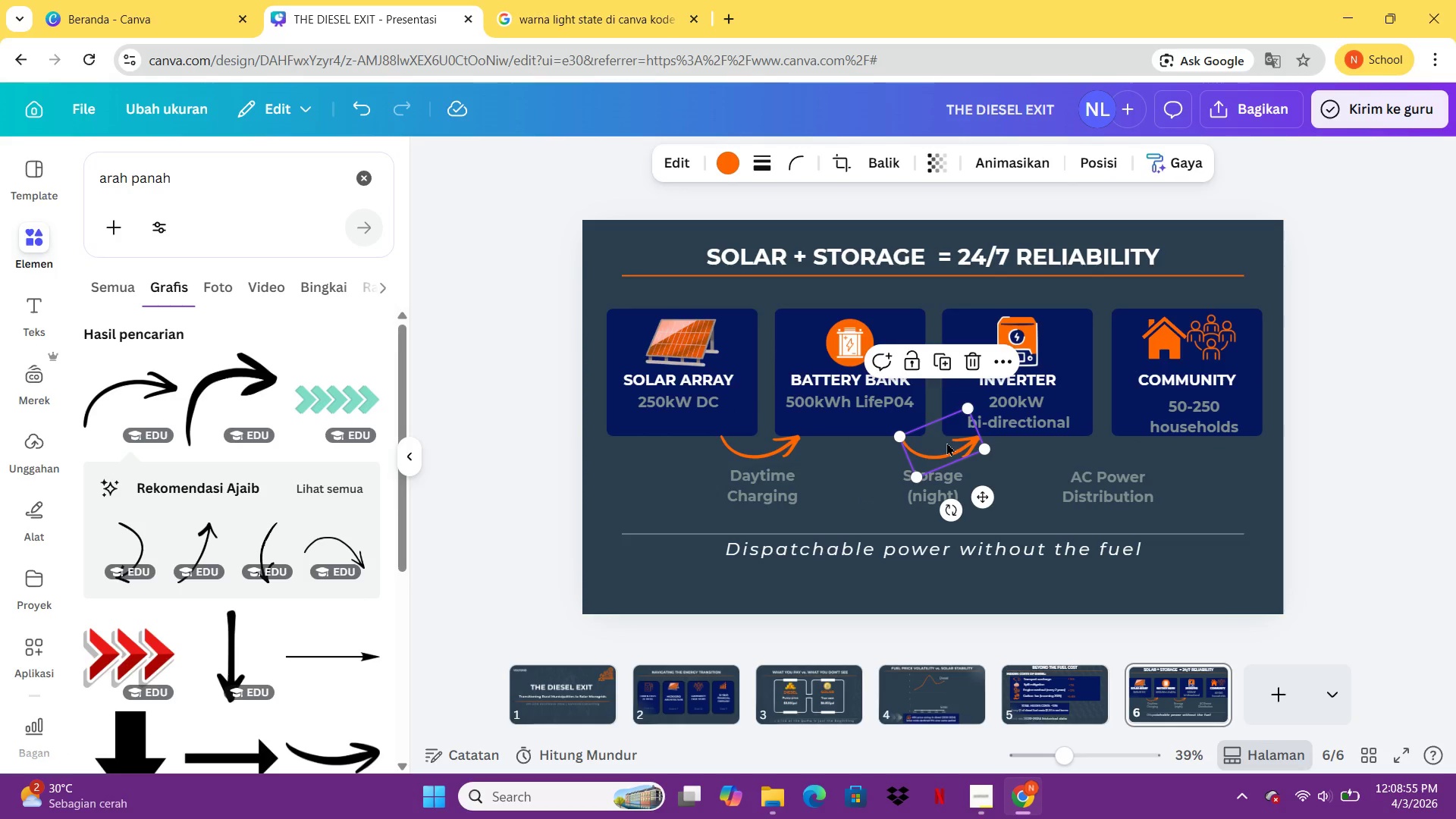 
key(Control+C)
 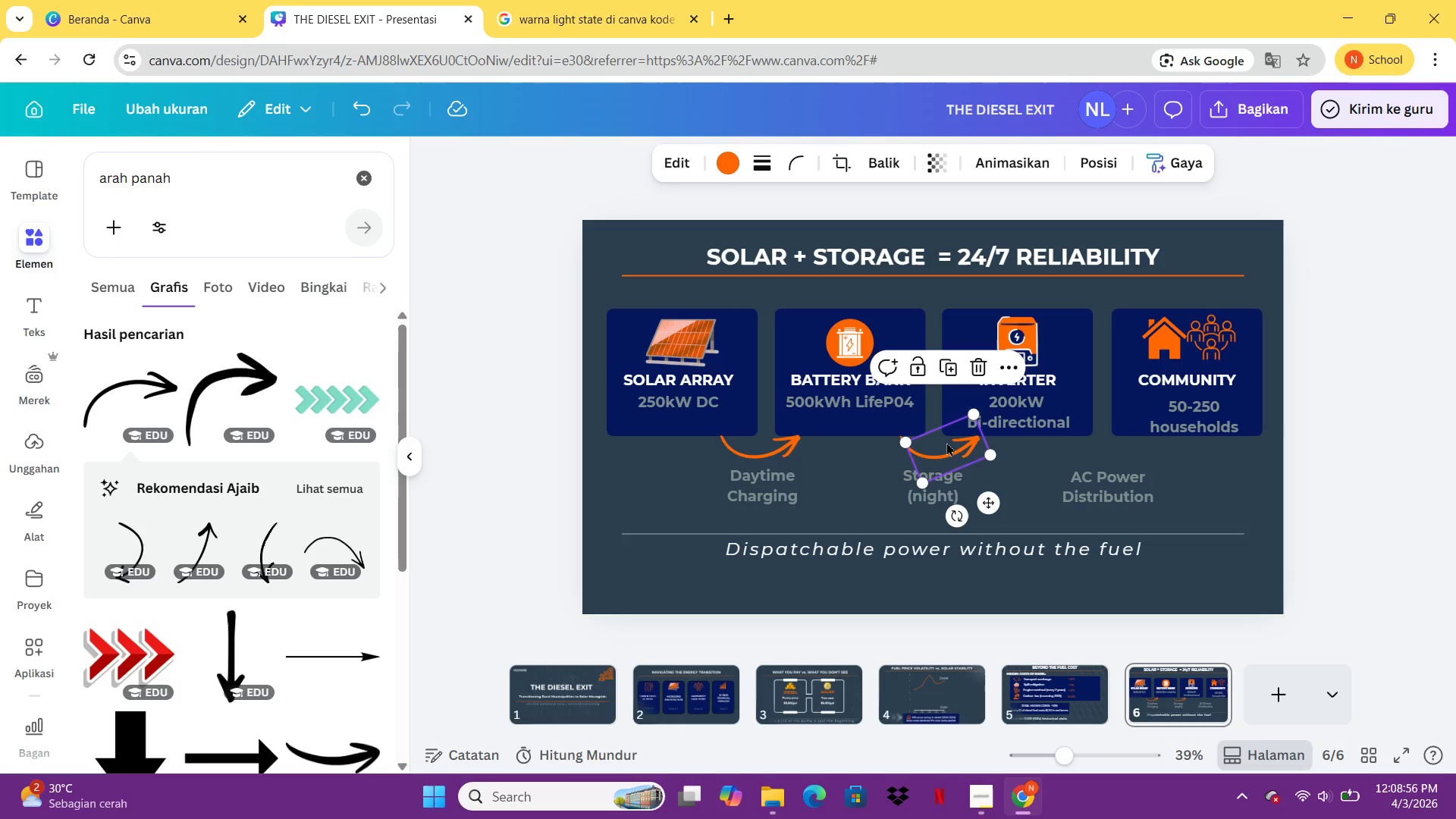 
key(Control+V)
 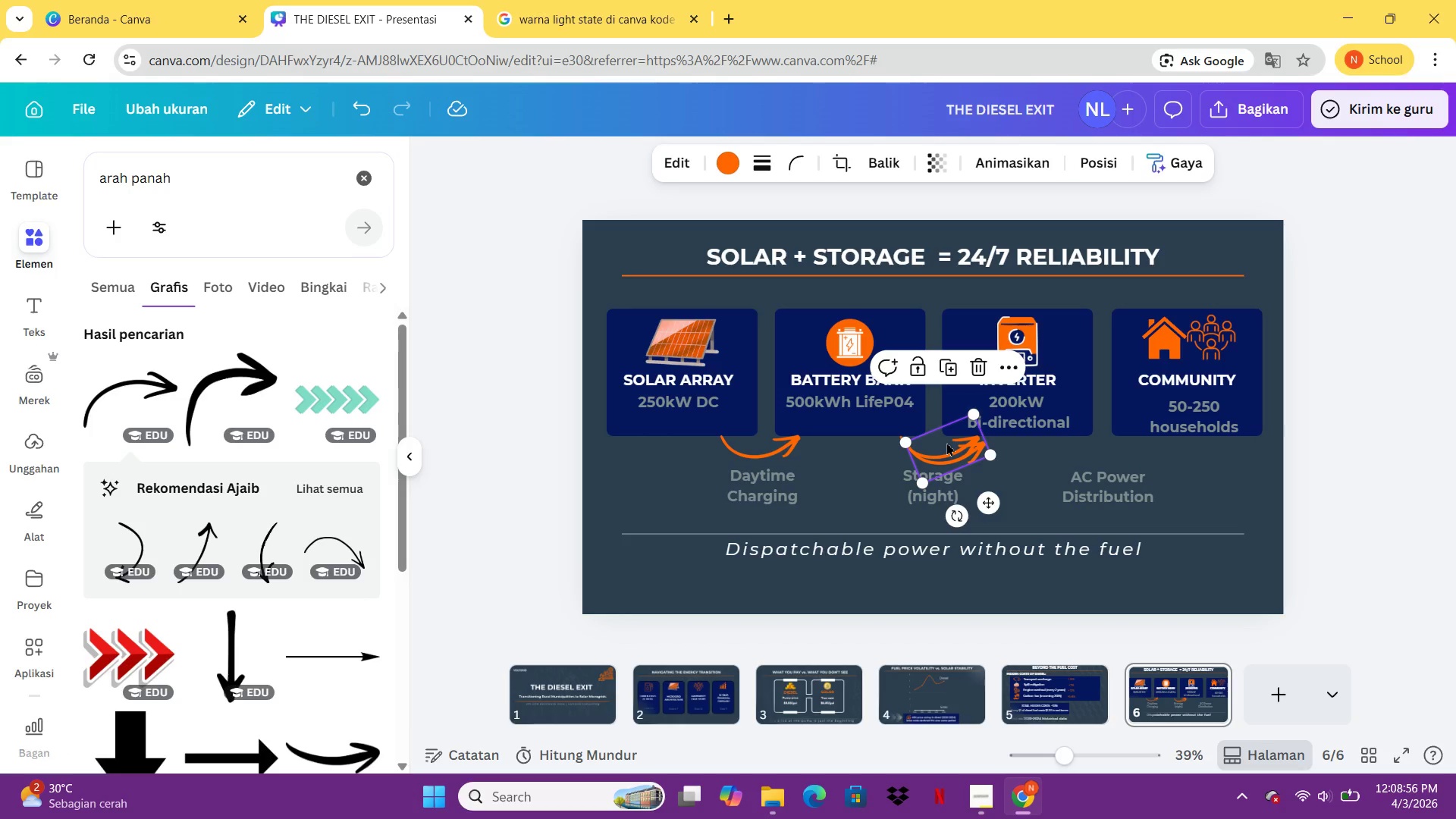 
left_click_drag(start_coordinate=[946, 442], to_coordinate=[1113, 437])
 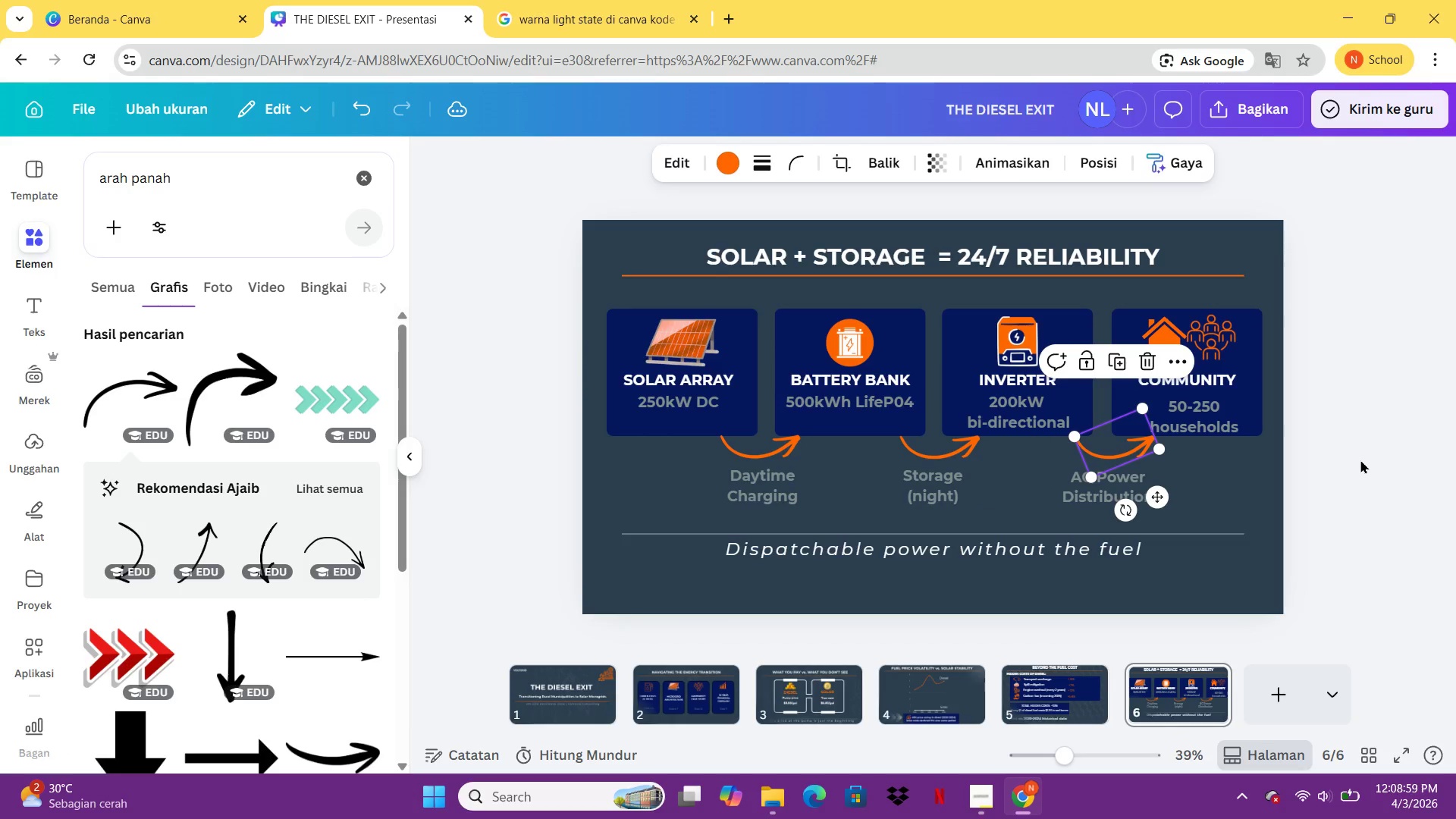 
left_click([1360, 460])
 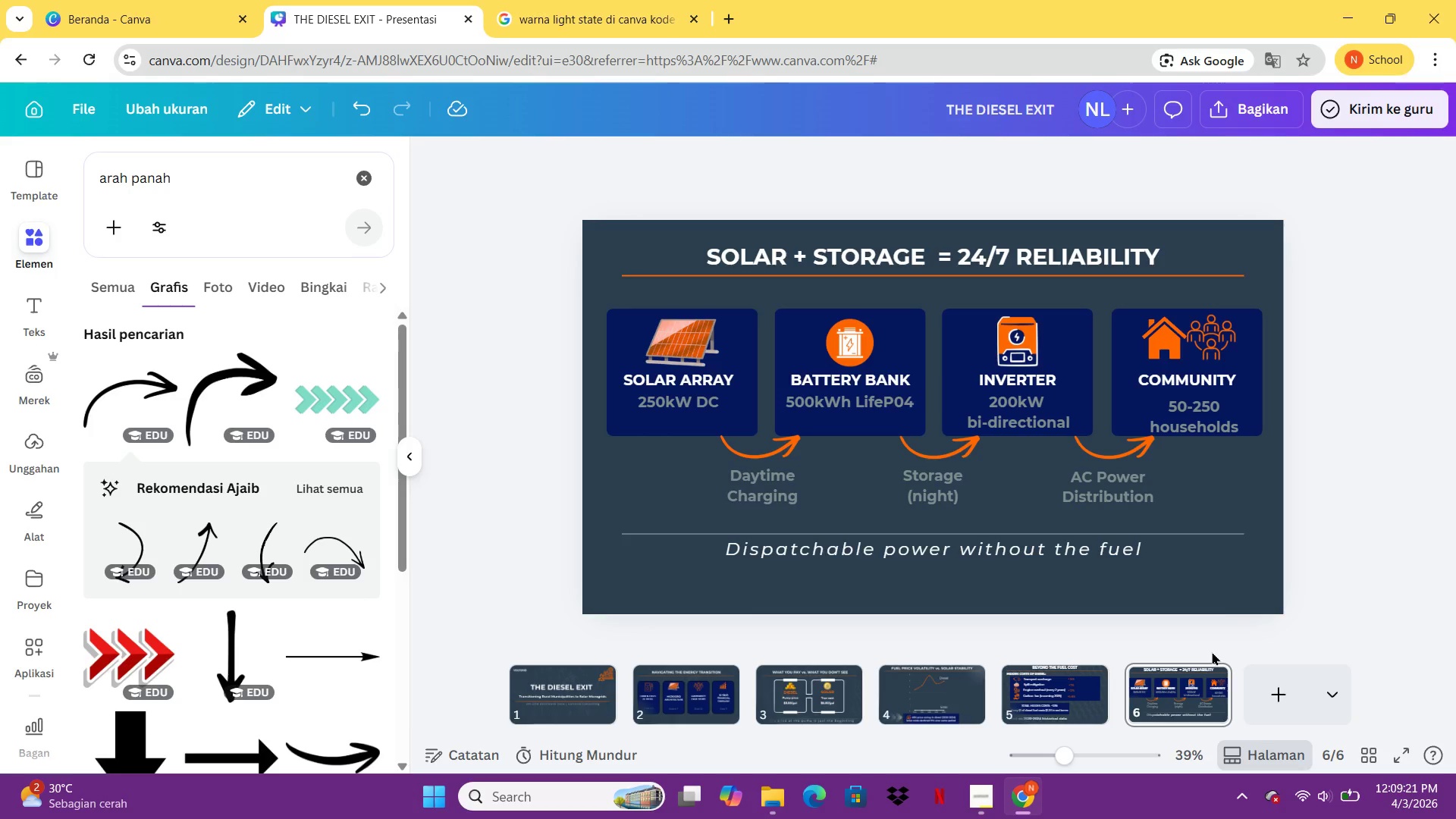 
wait(26.47)
 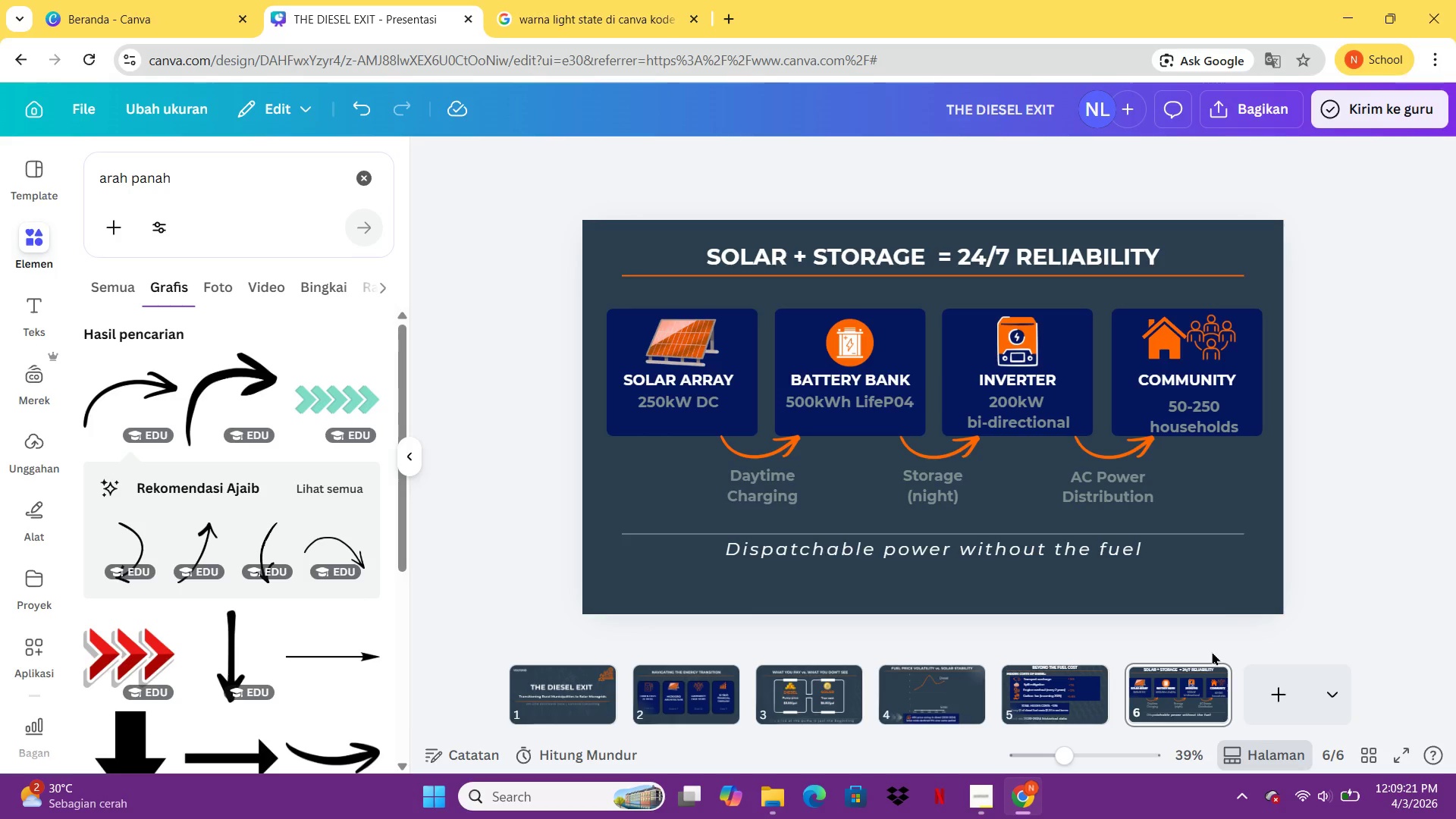 
left_click([607, 540])
 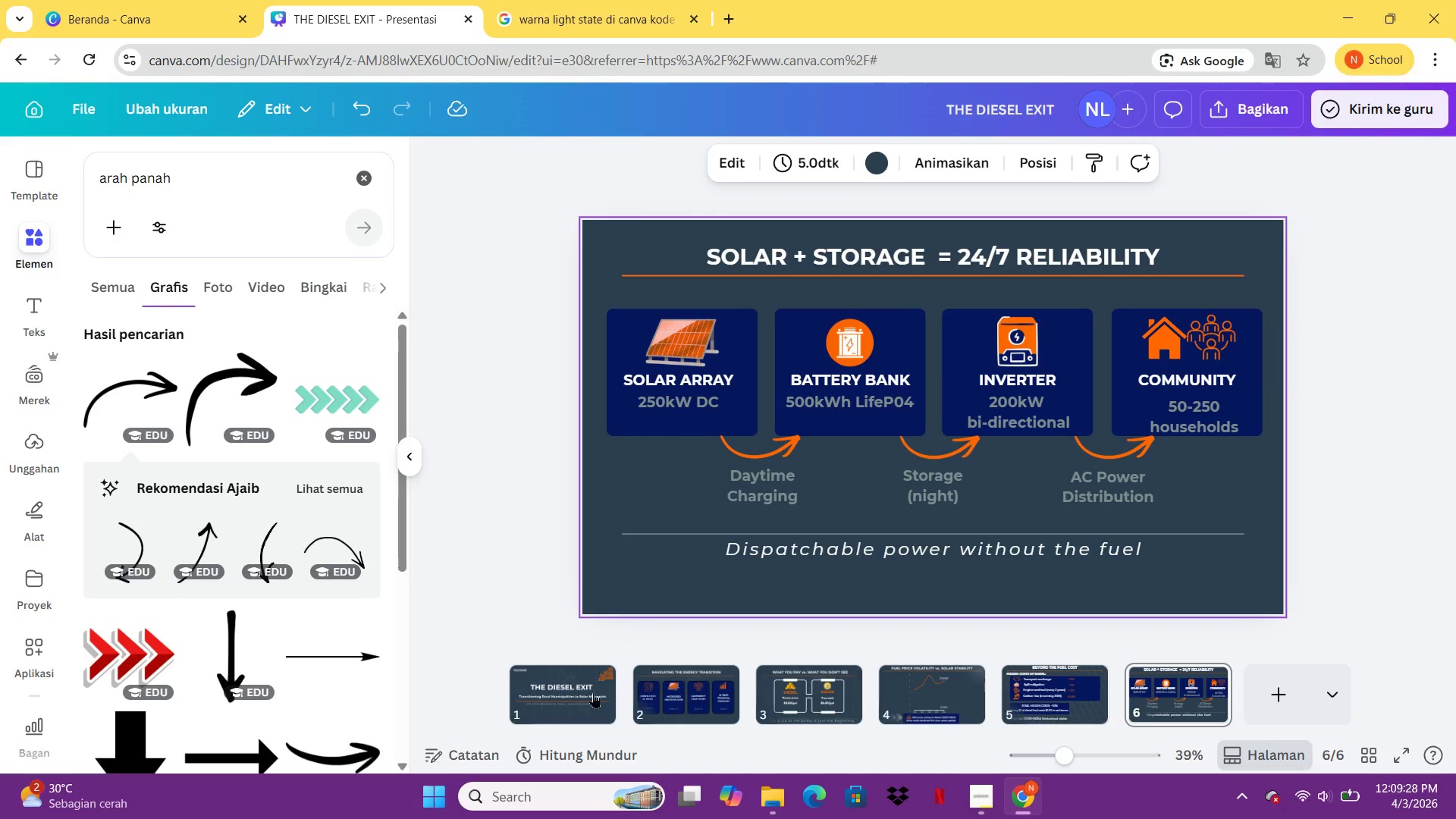 
left_click([577, 687])
 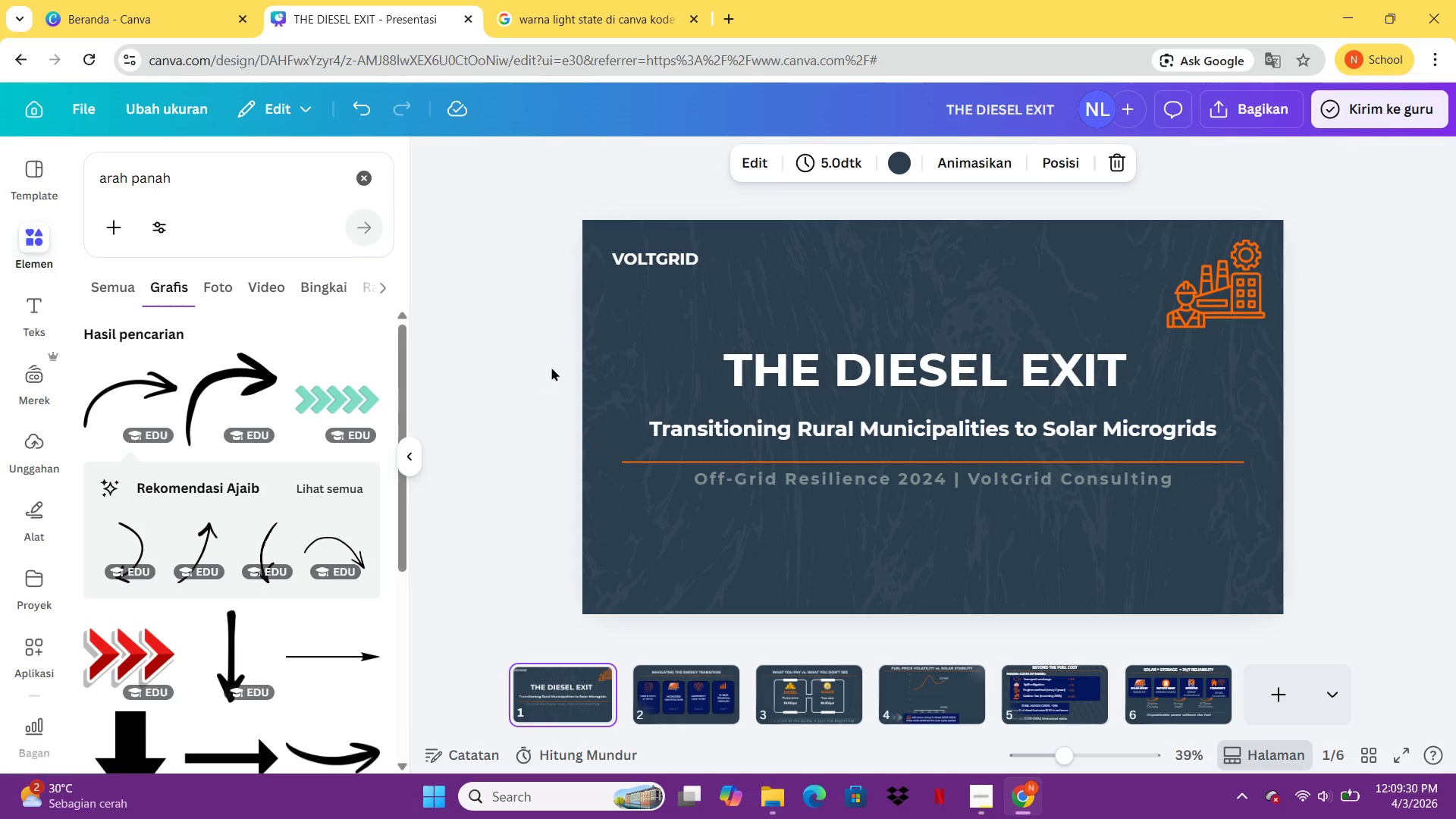 
left_click([633, 330])
 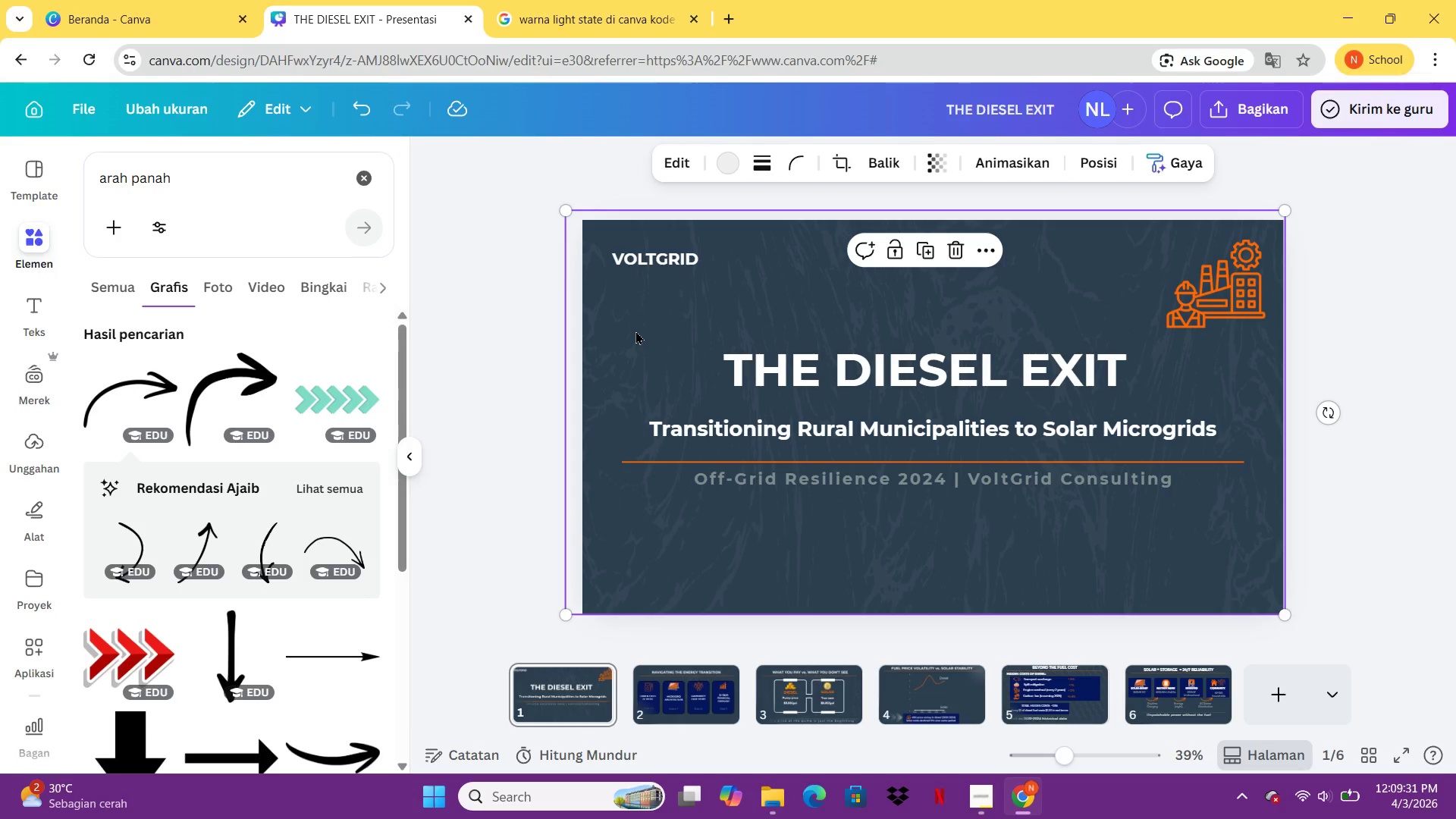 
key(Control+C)
 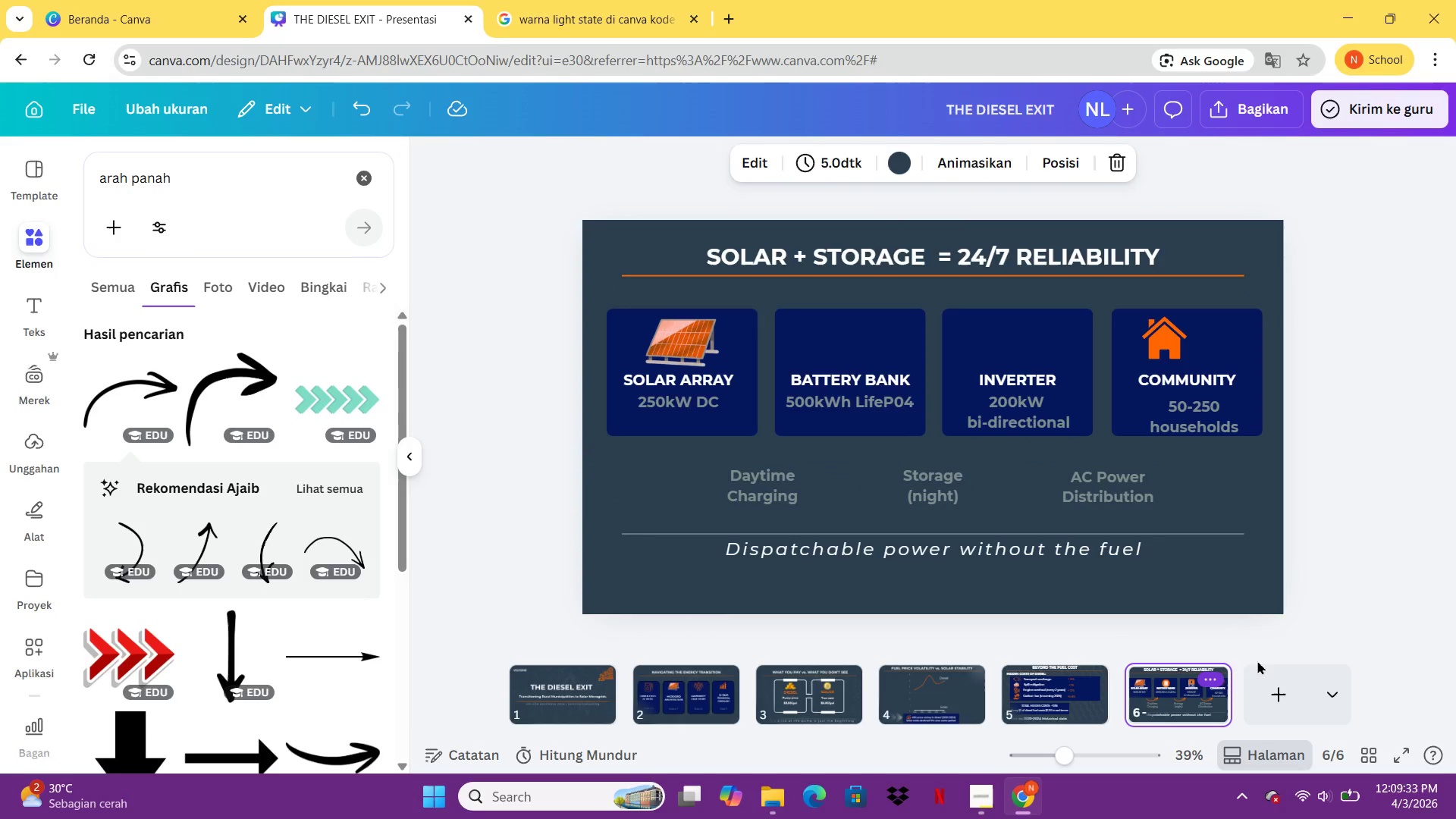 
key(Control+V)
 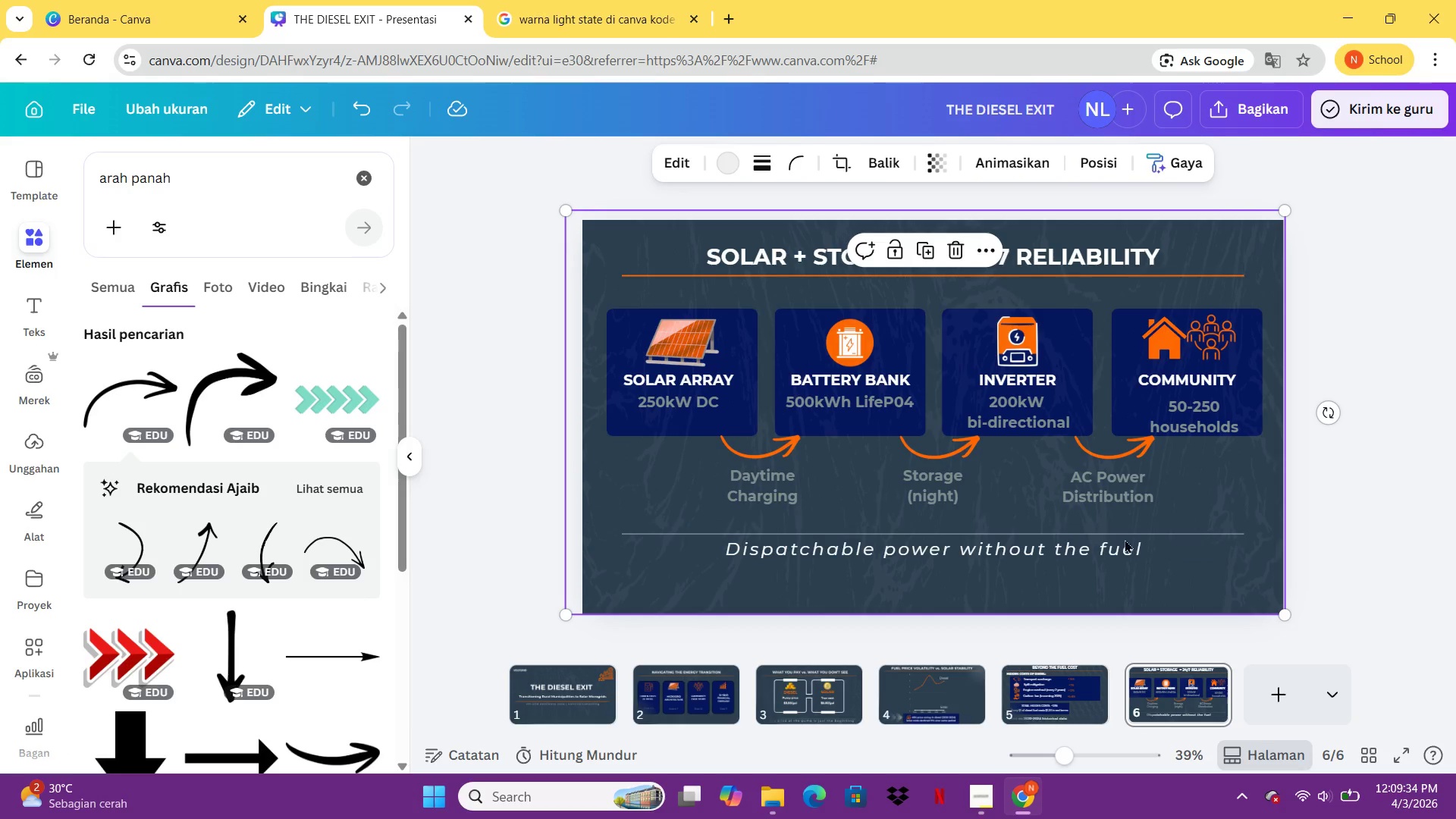 
scroll: coordinate [1125, 539], scroll_direction: none, amount: 0.0
 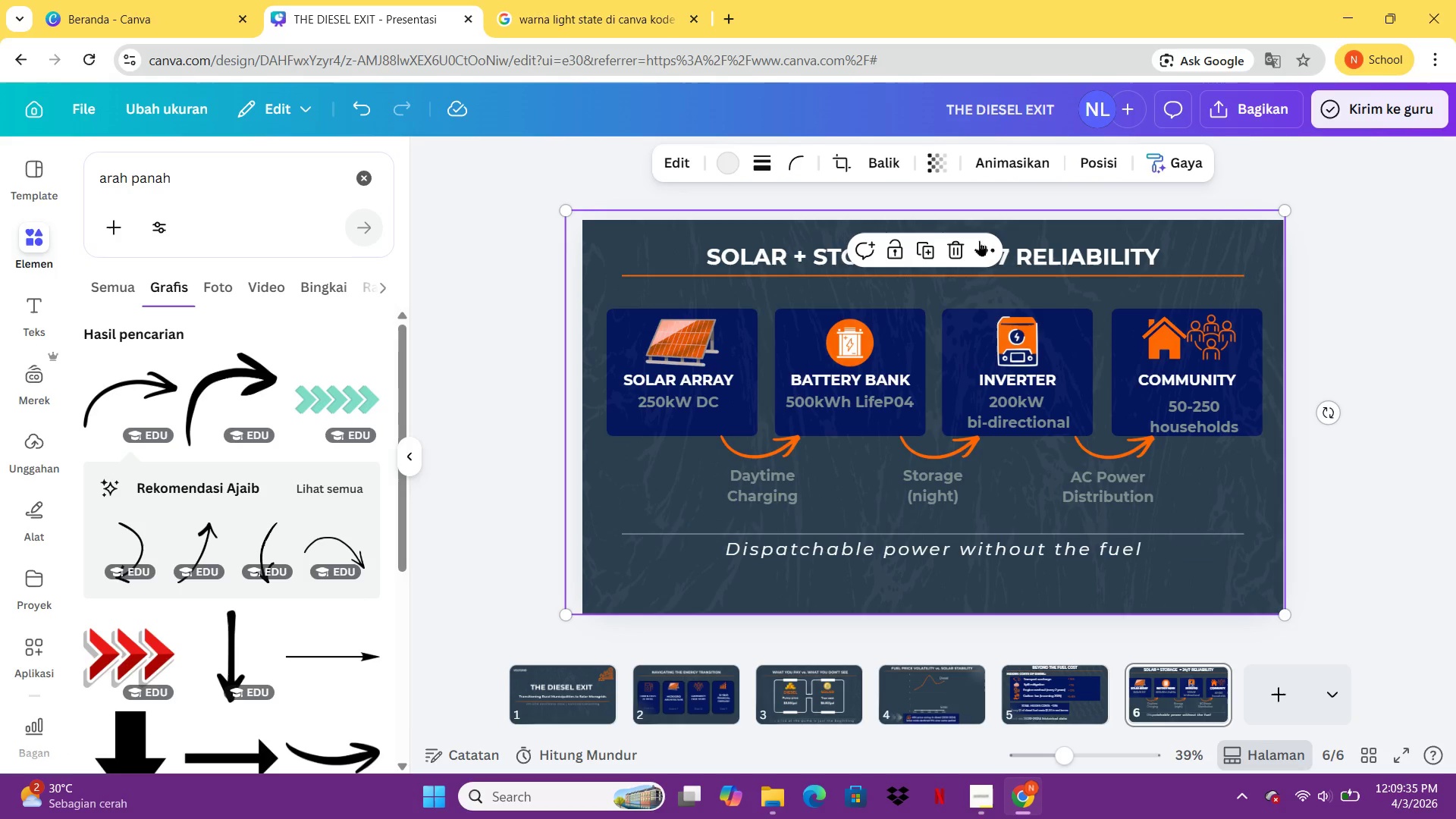 
left_click([987, 242])
 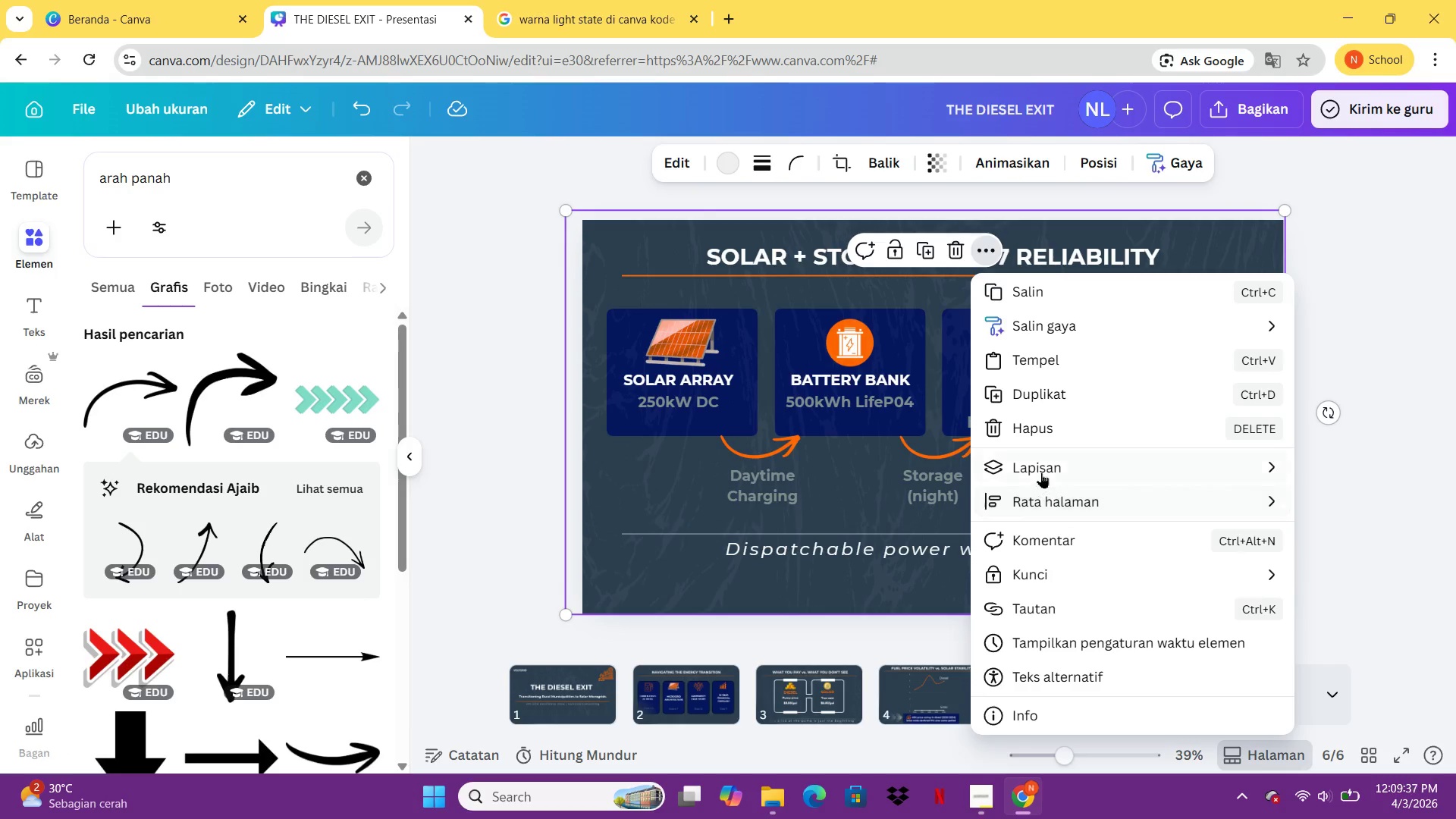 
left_click([1041, 472])
 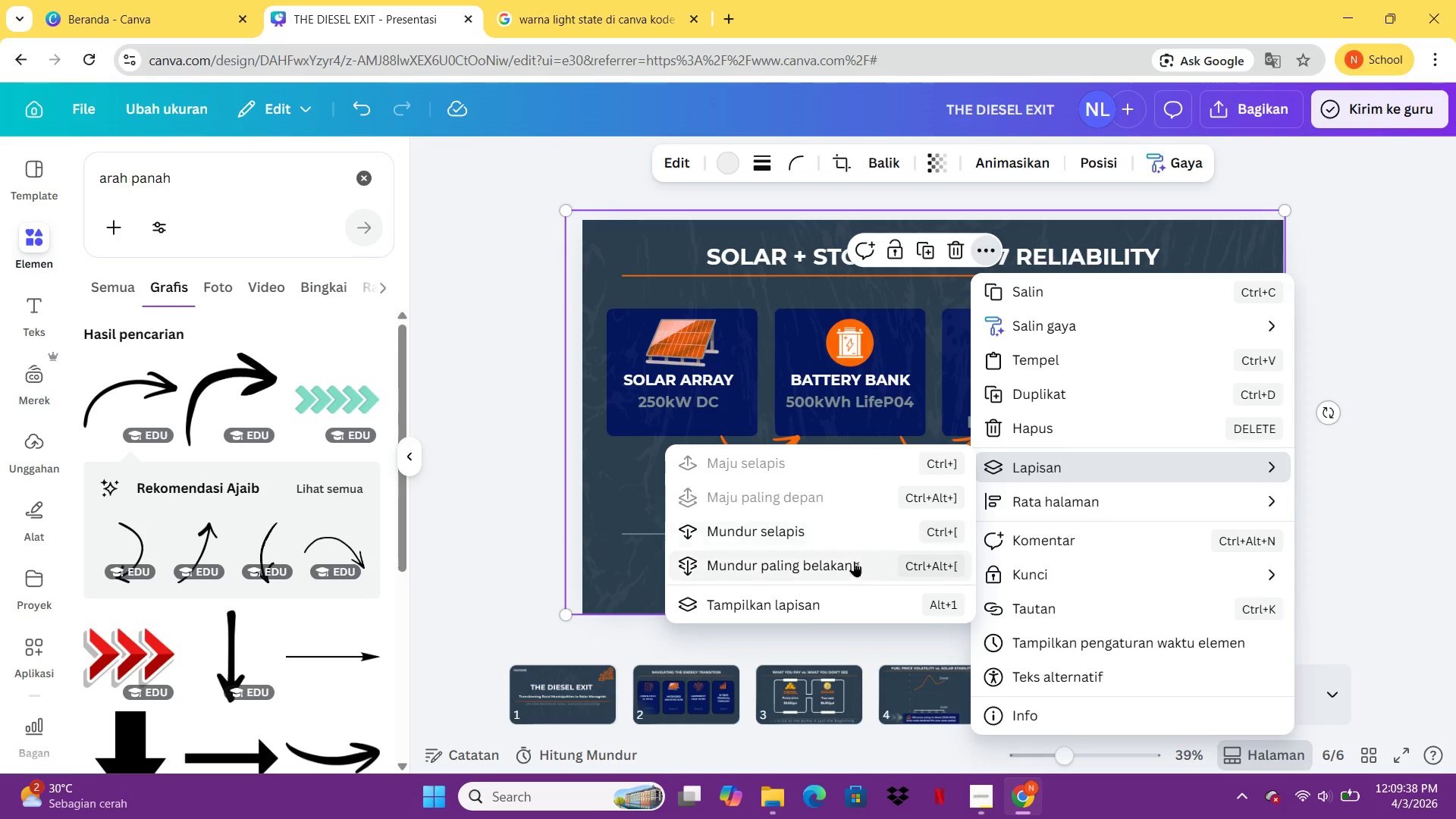 
double_click([854, 561])
 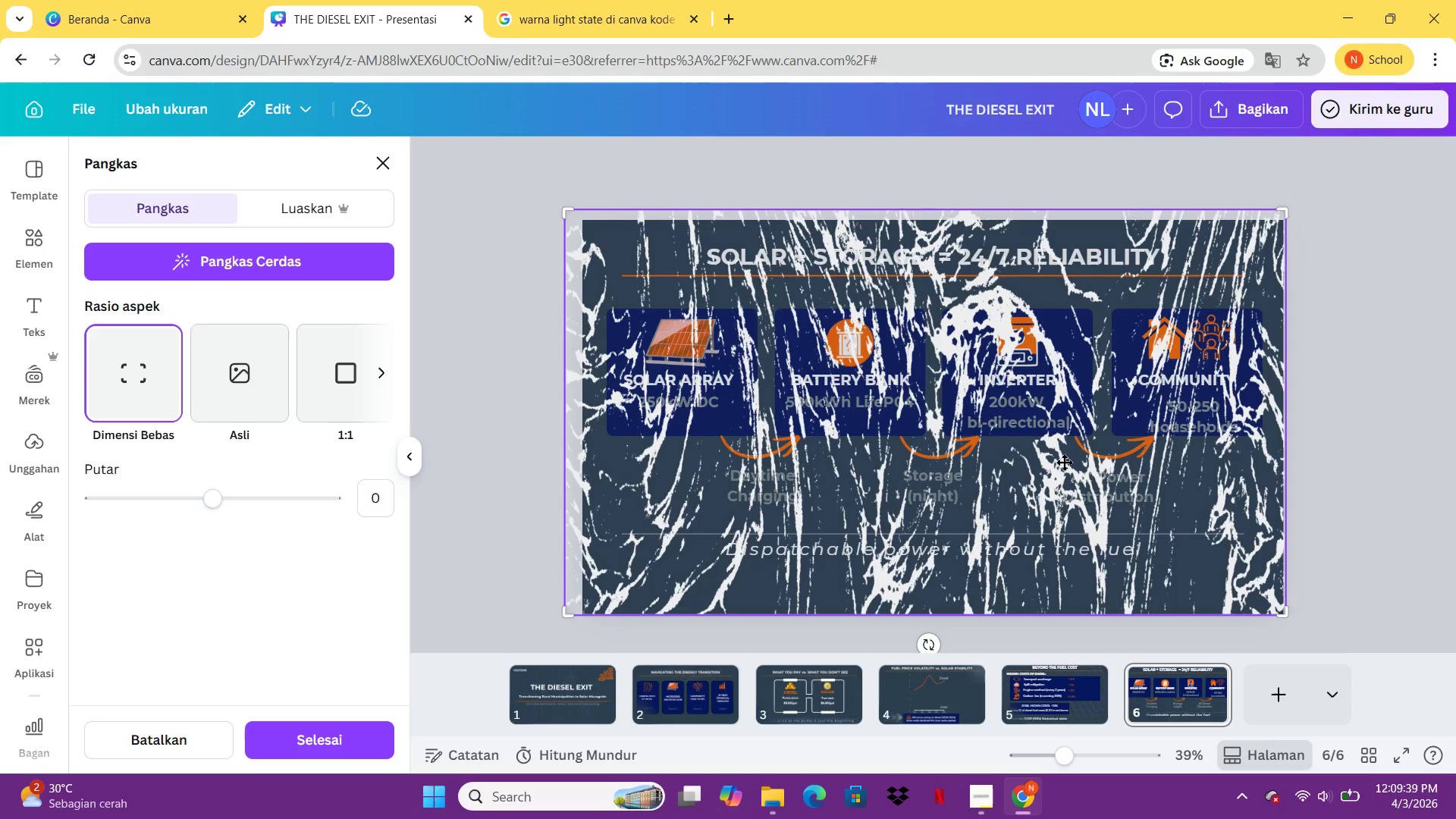 
key(Control+Z)
 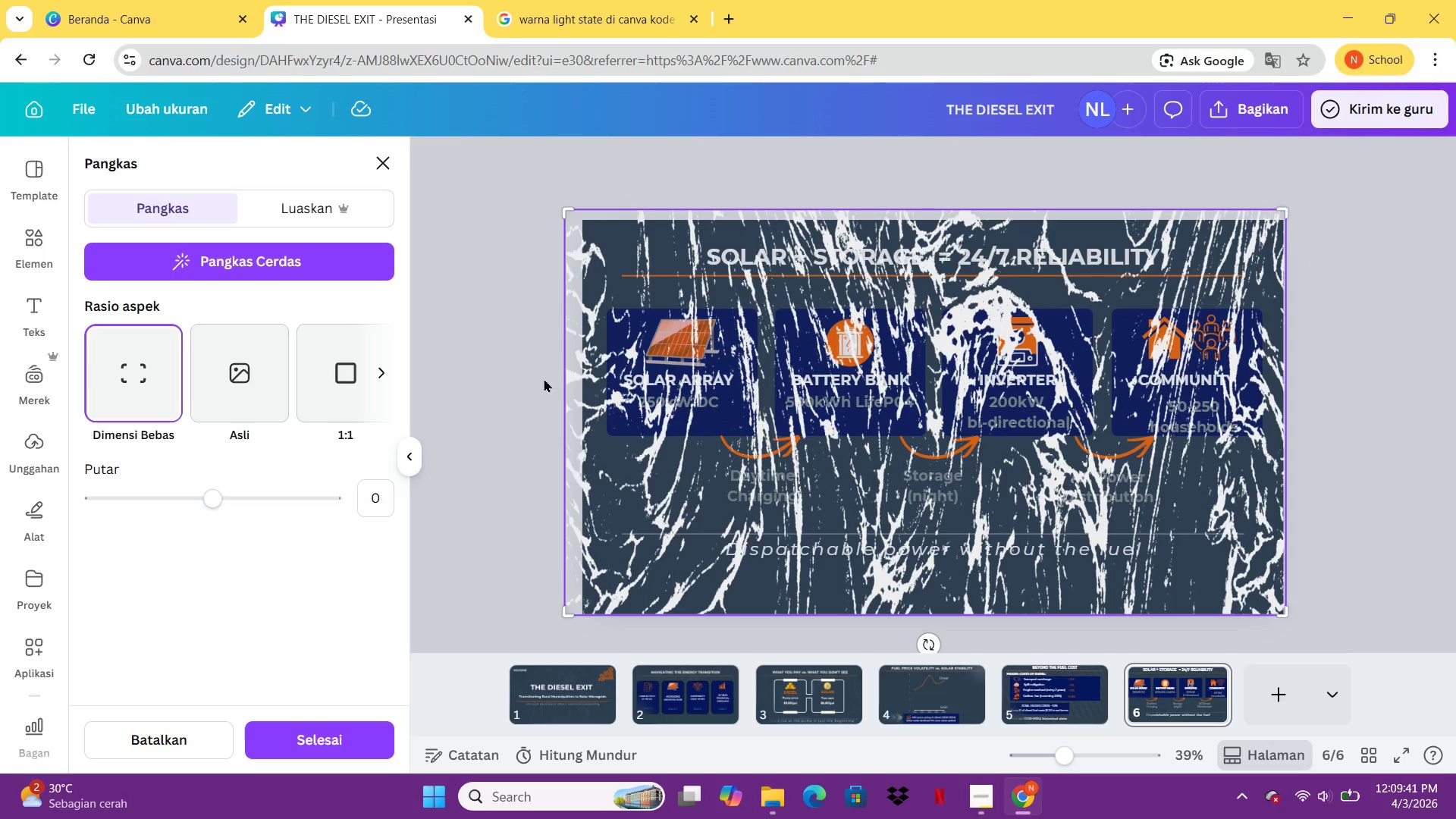 
left_click([504, 358])
 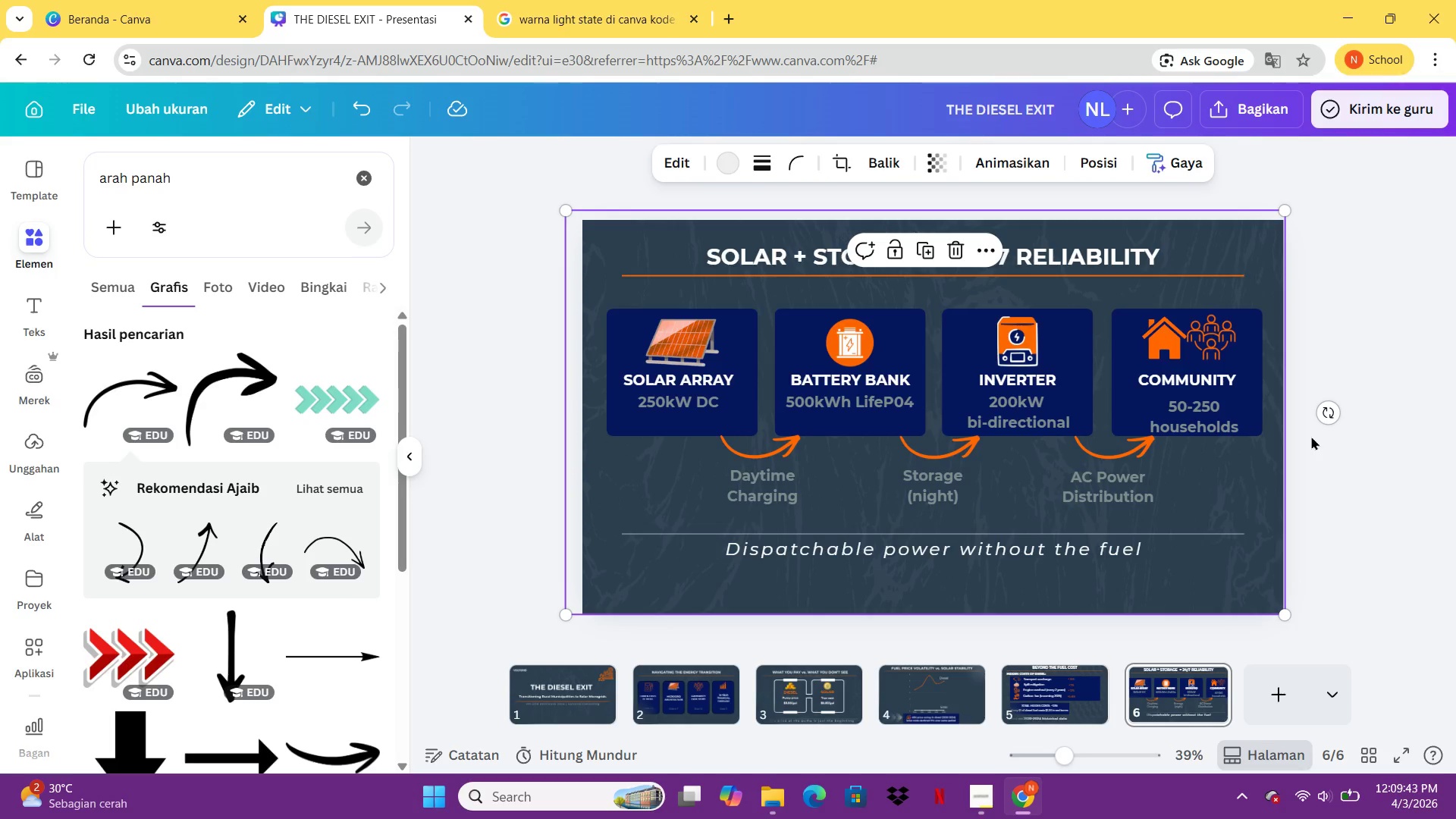 
left_click([1356, 489])
 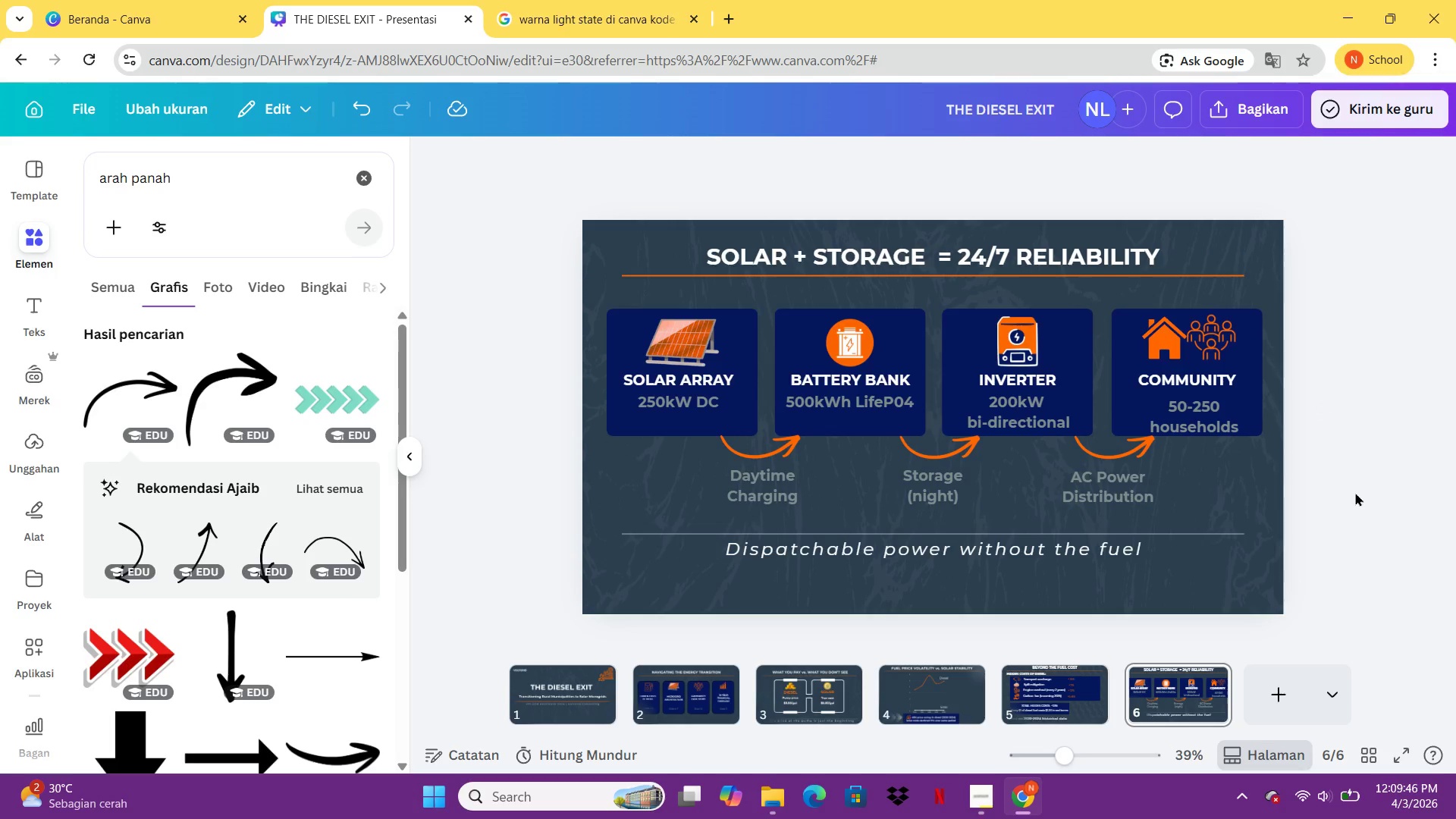 
left_click([1010, 680])
 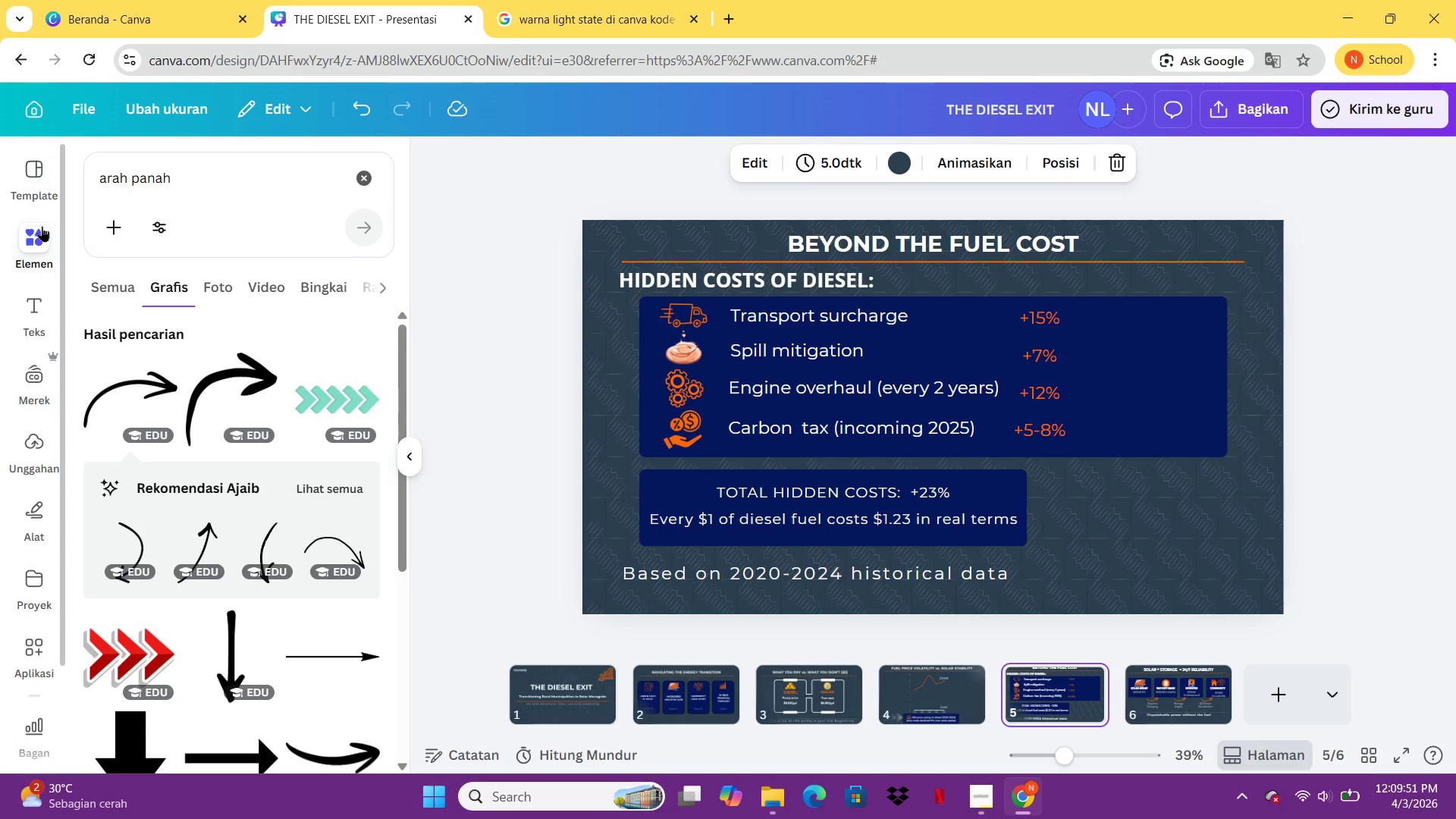 
wait(5.58)
 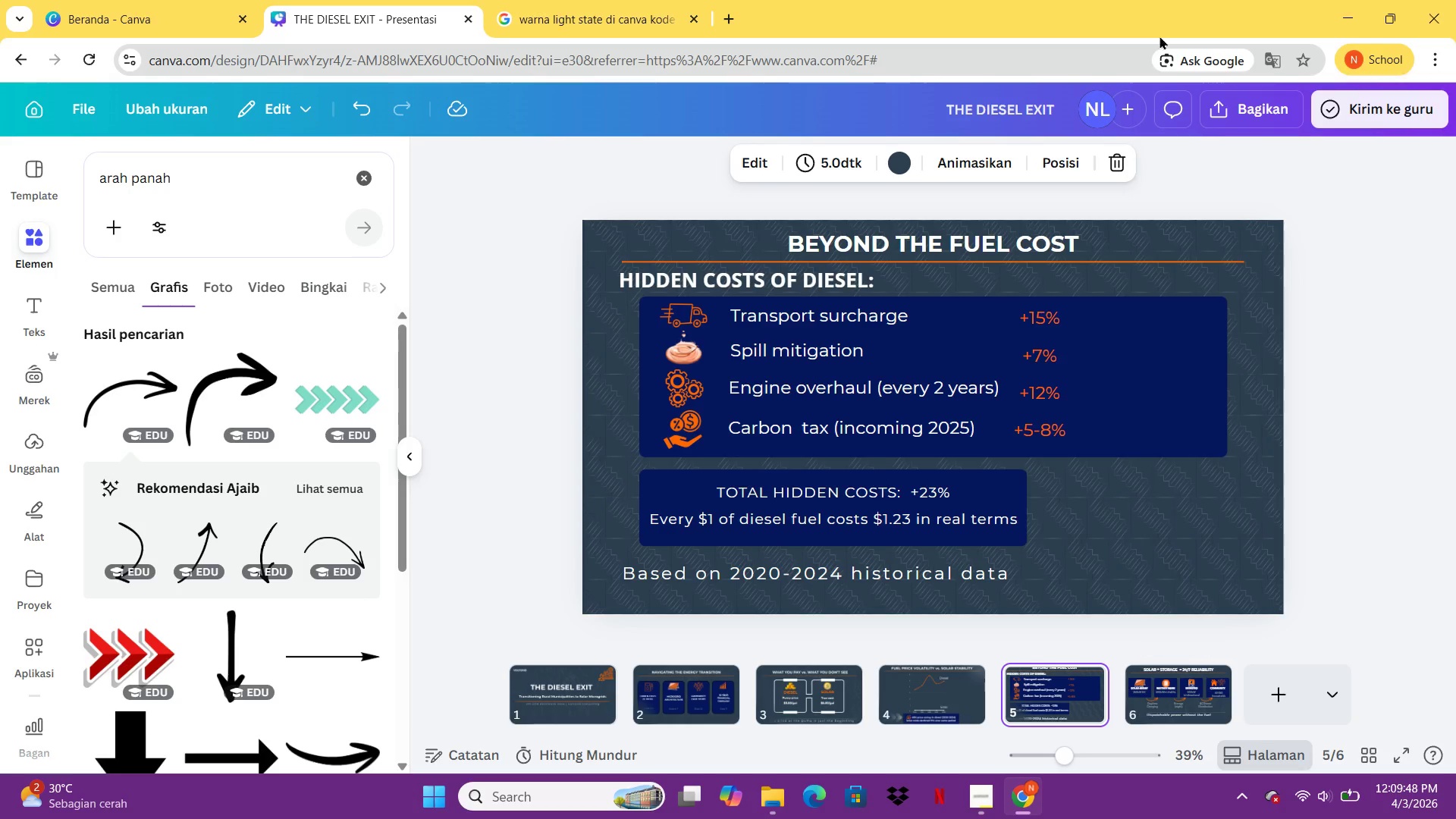 
left_click_drag(start_coordinate=[234, 173], to_coordinate=[73, 134])
 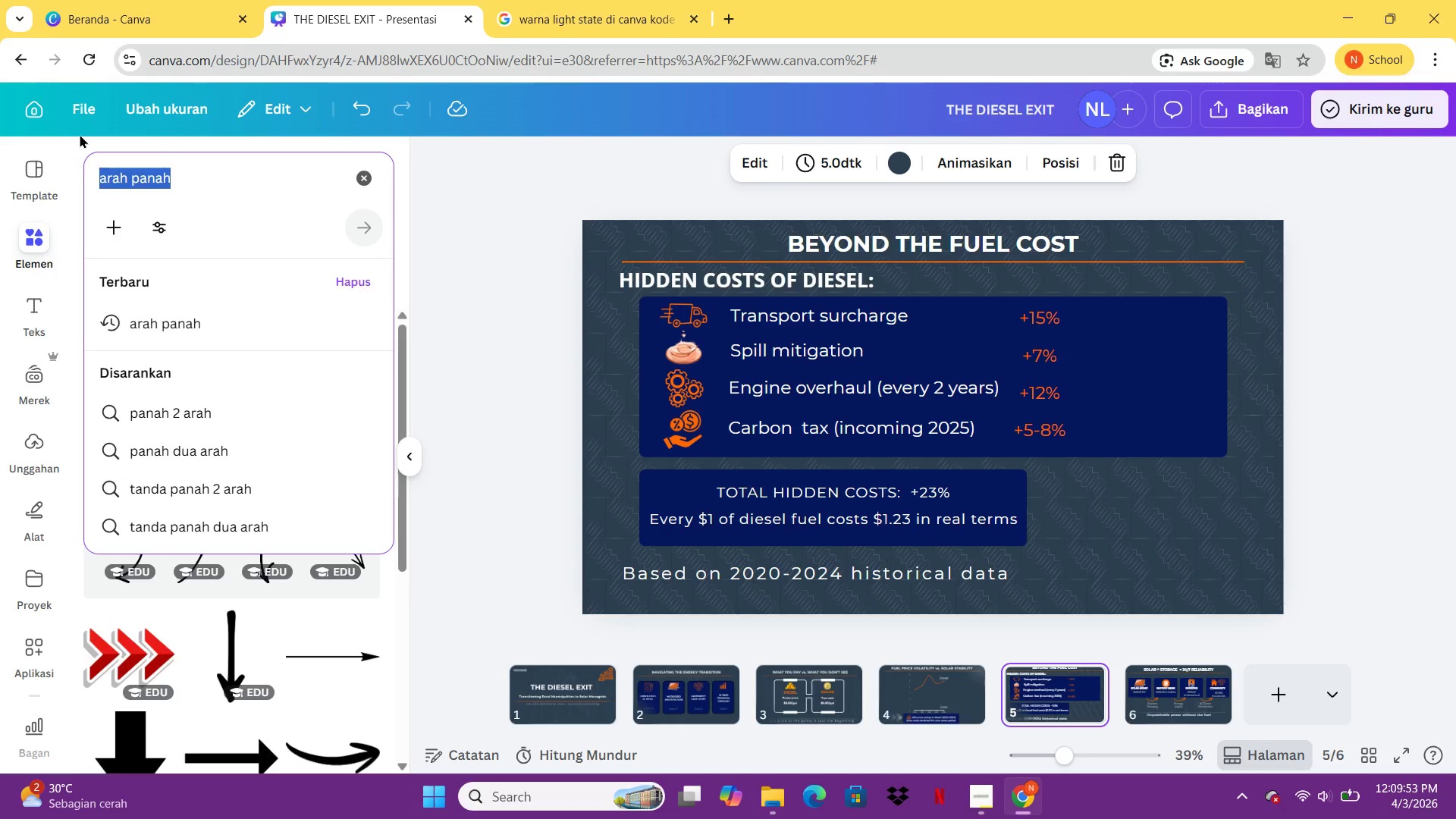 
type(teks)
key(Backspace)
key(Backspace)
key(Backspace)
key(Backspace)
 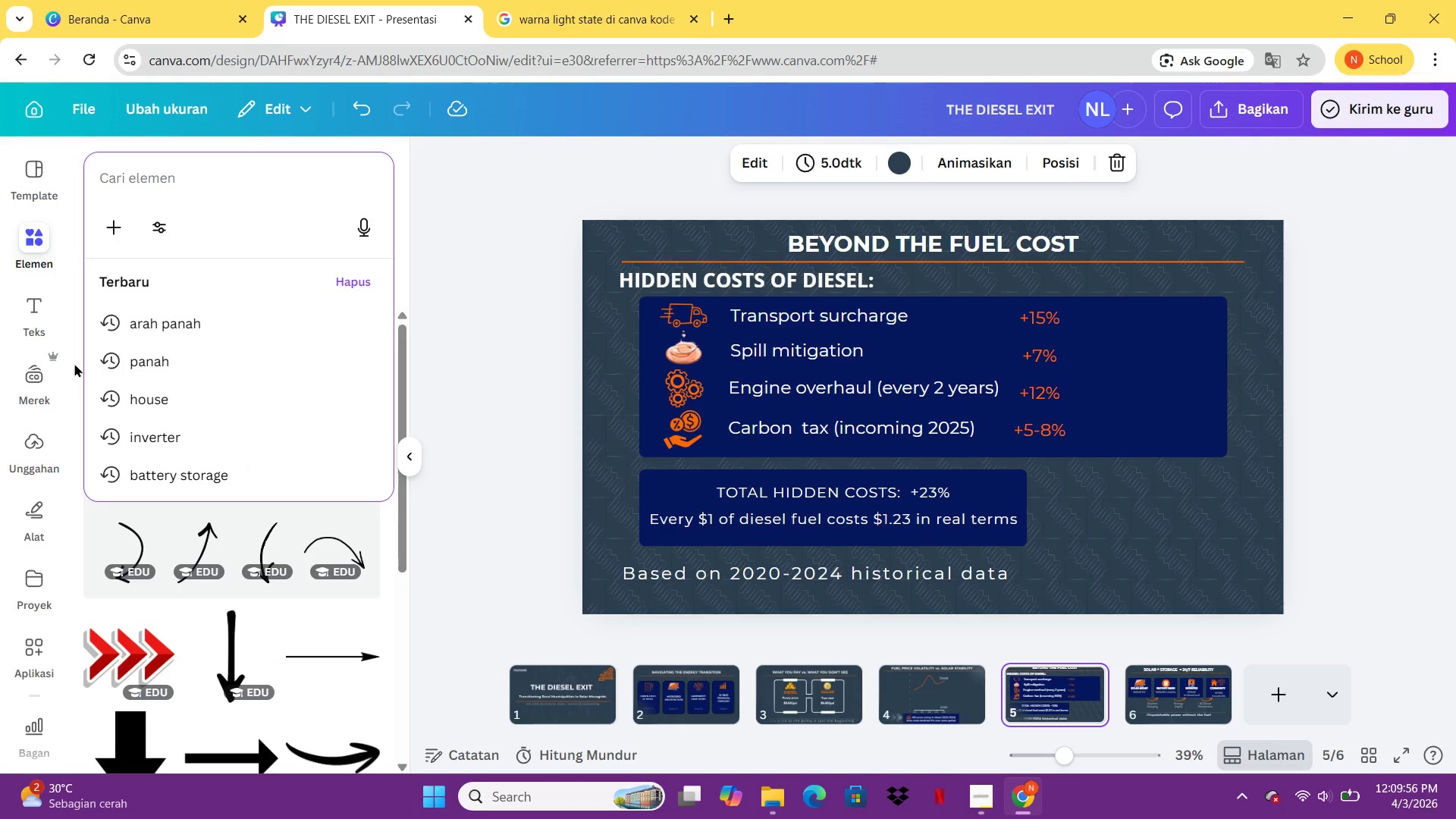 
scroll: coordinate [277, 349], scroll_direction: down, amount: 1.0
 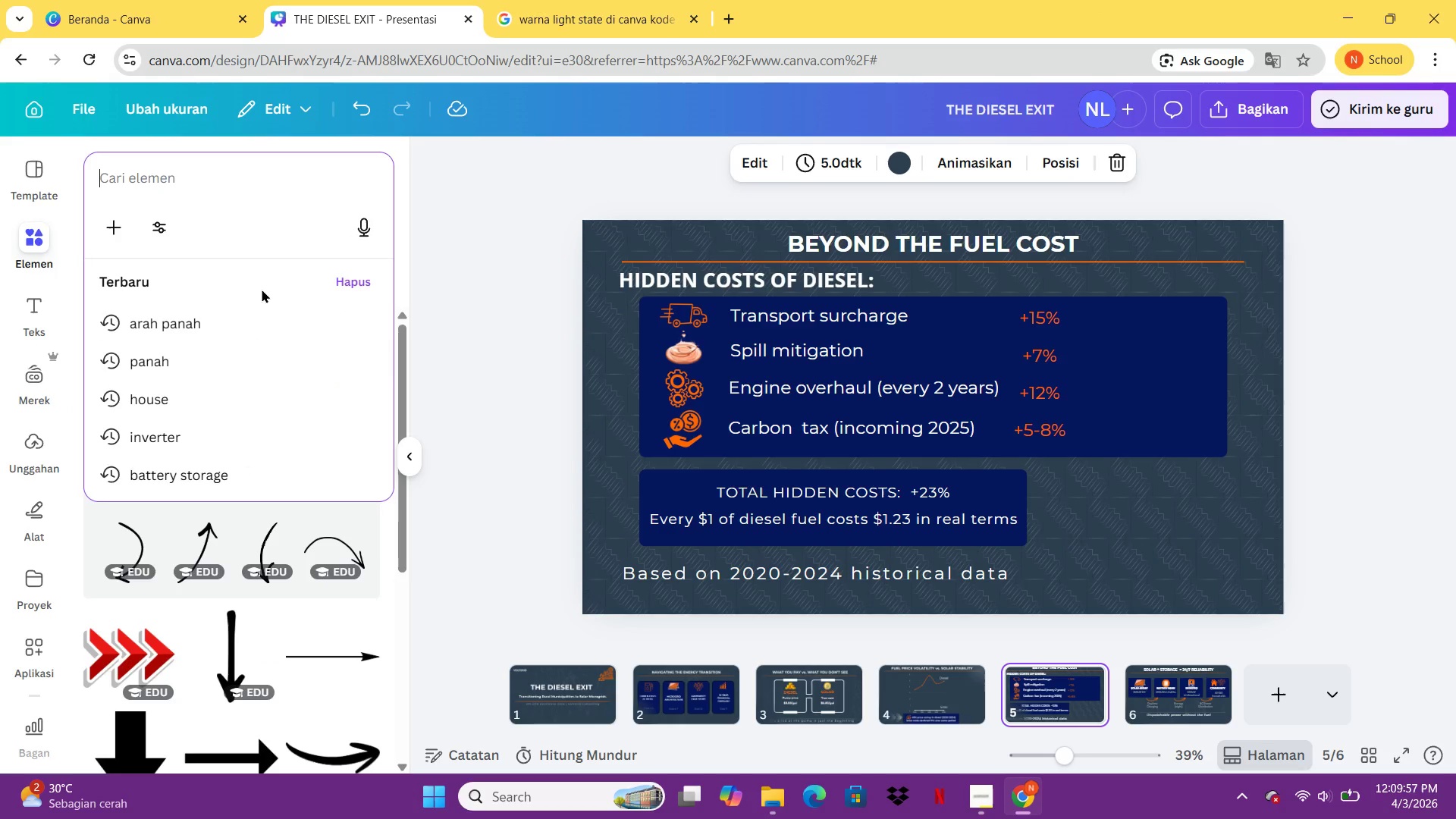 
key(G)
 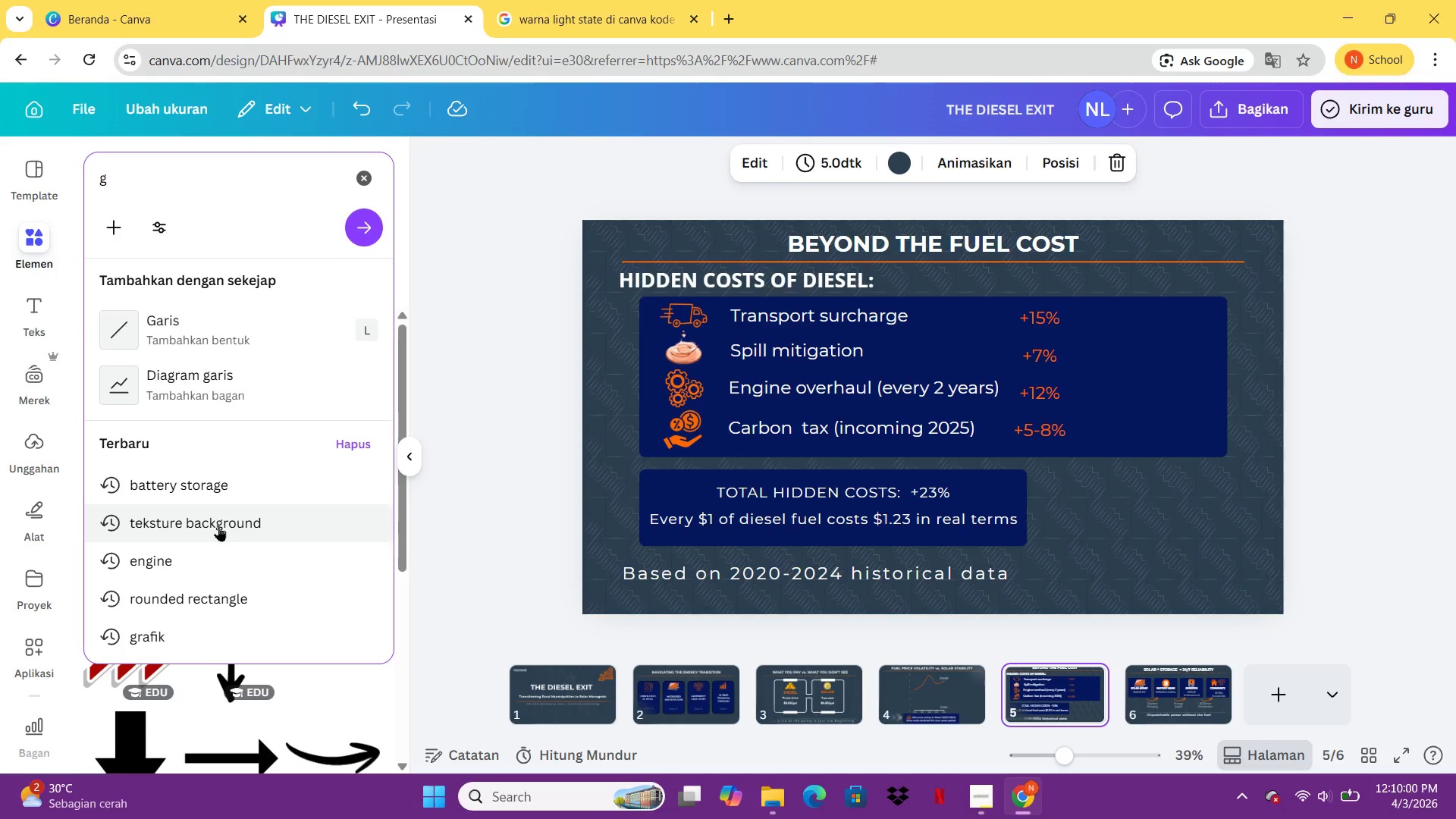 
key(E)
 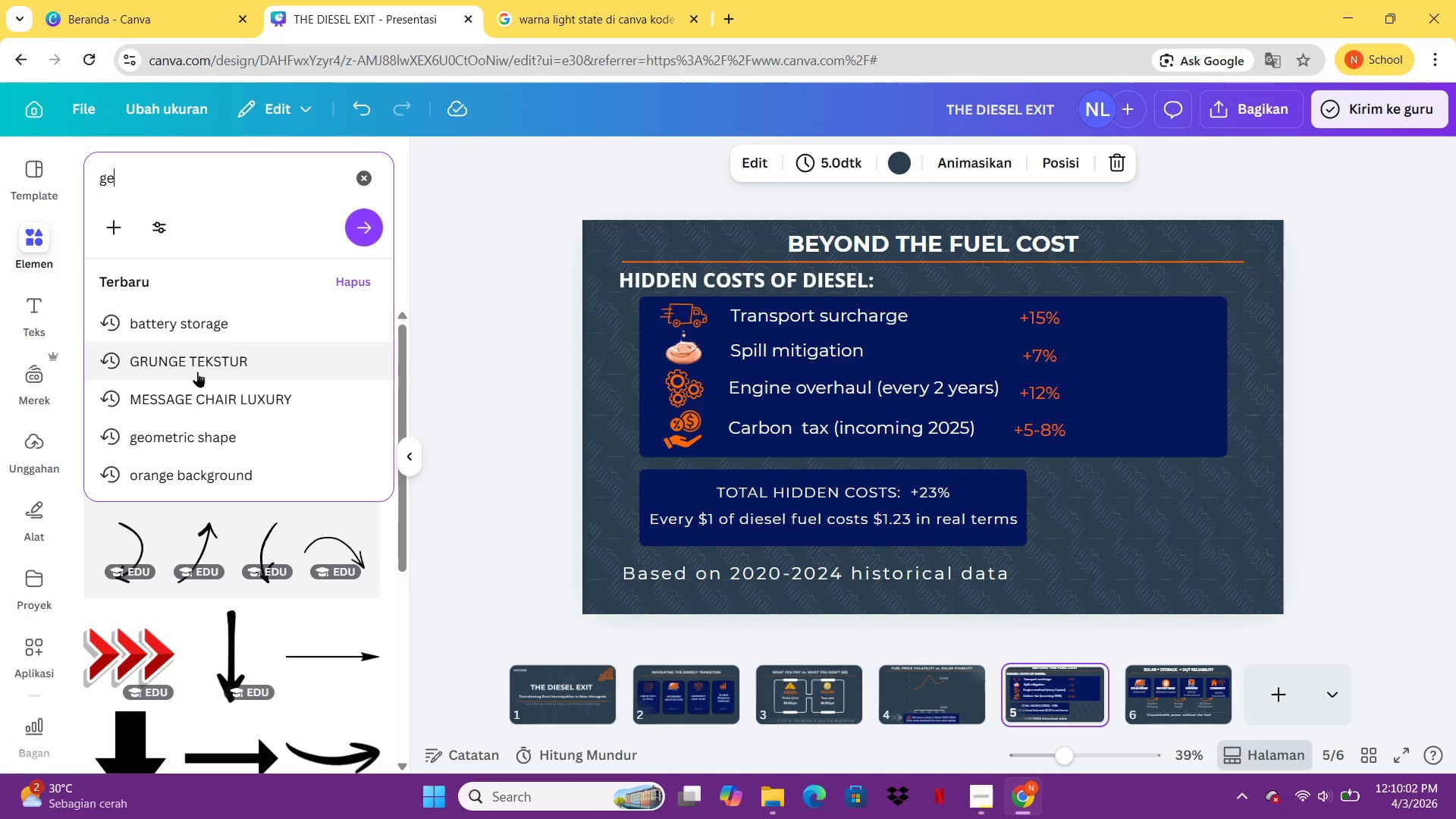 
left_click([196, 370])
 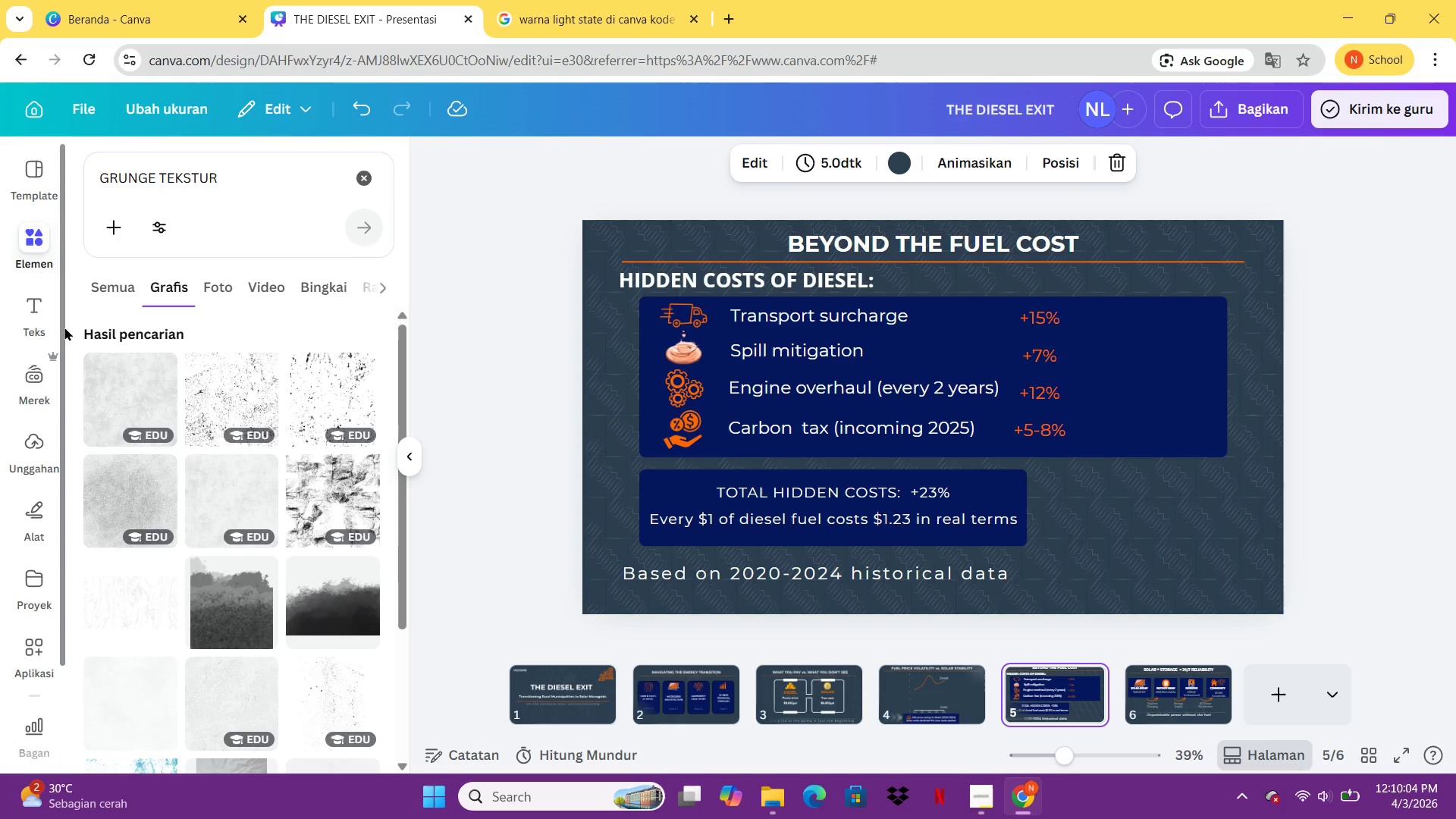 
left_click([105, 286])
 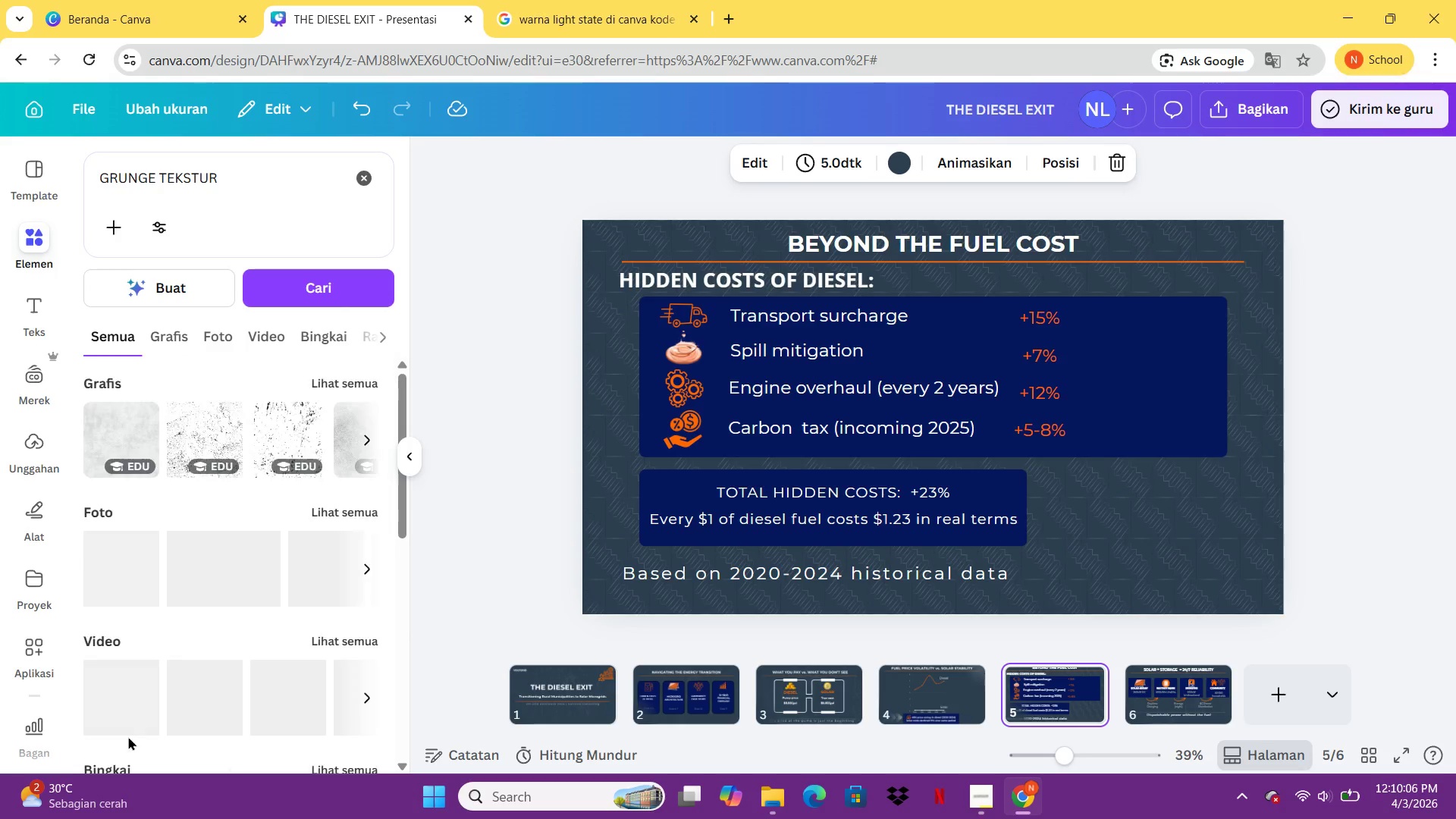 
mouse_move([215, 517])
 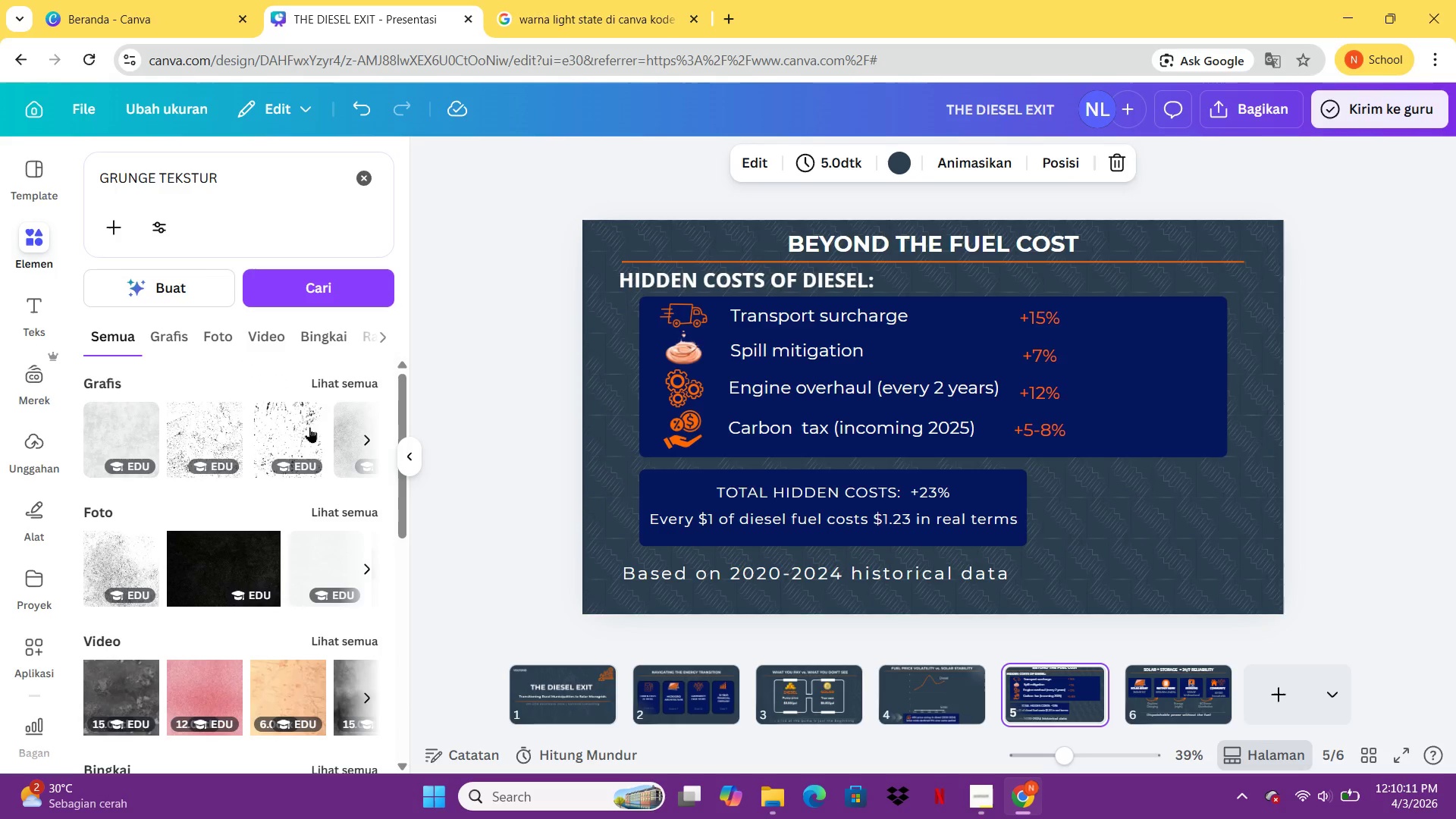 
left_click([333, 383])
 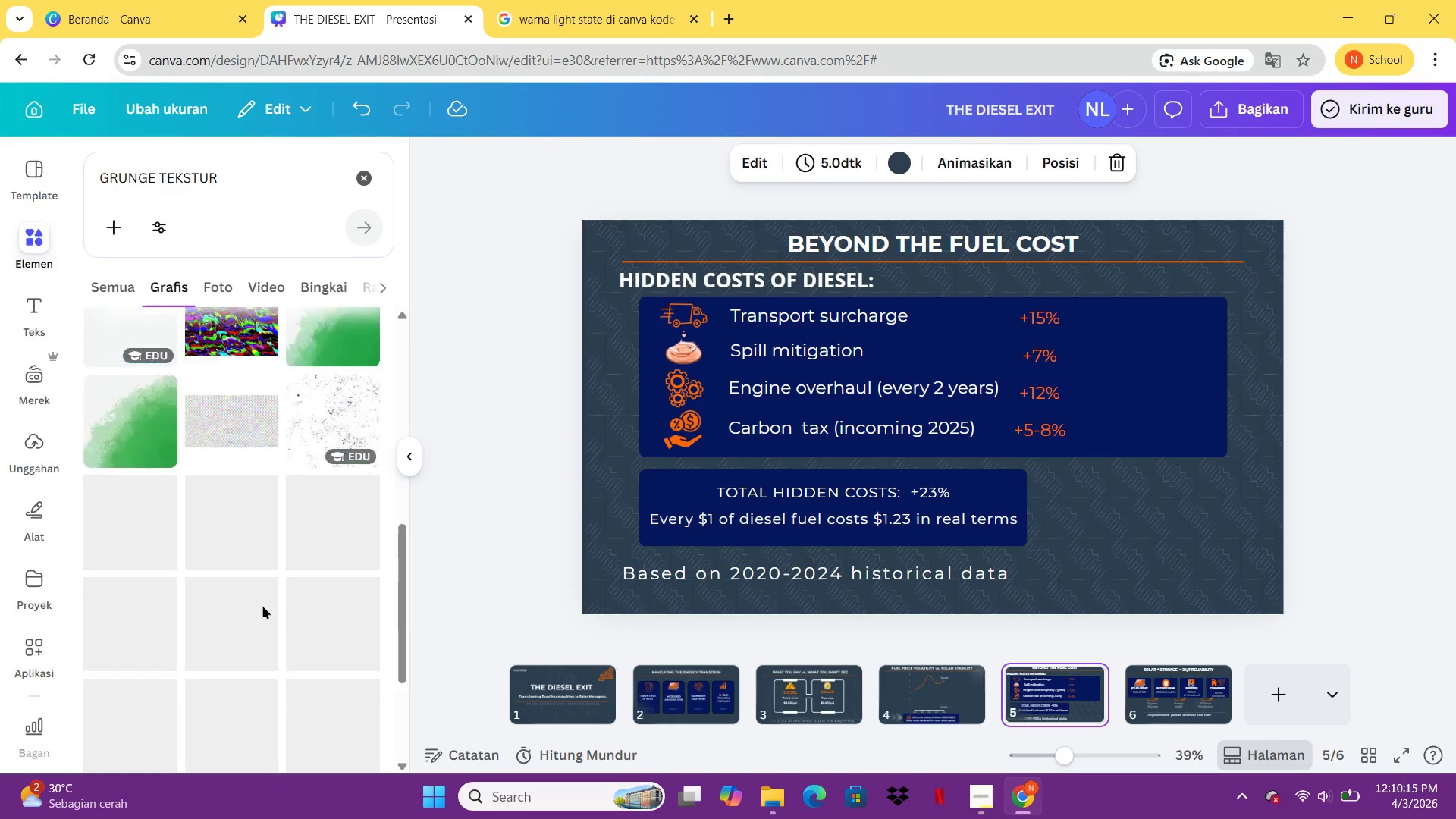 
left_click([262, 605])
 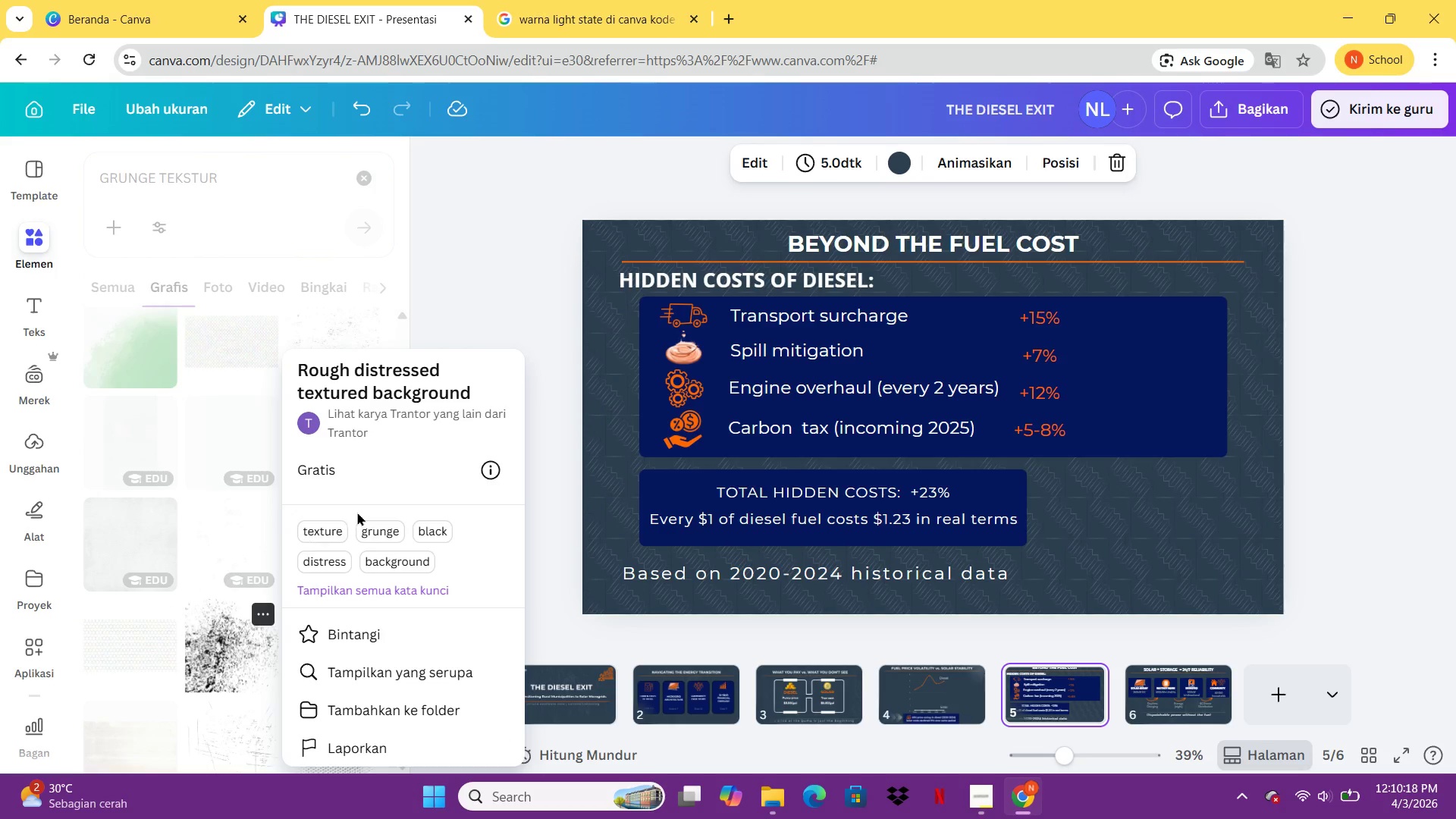 
left_click([545, 228])
 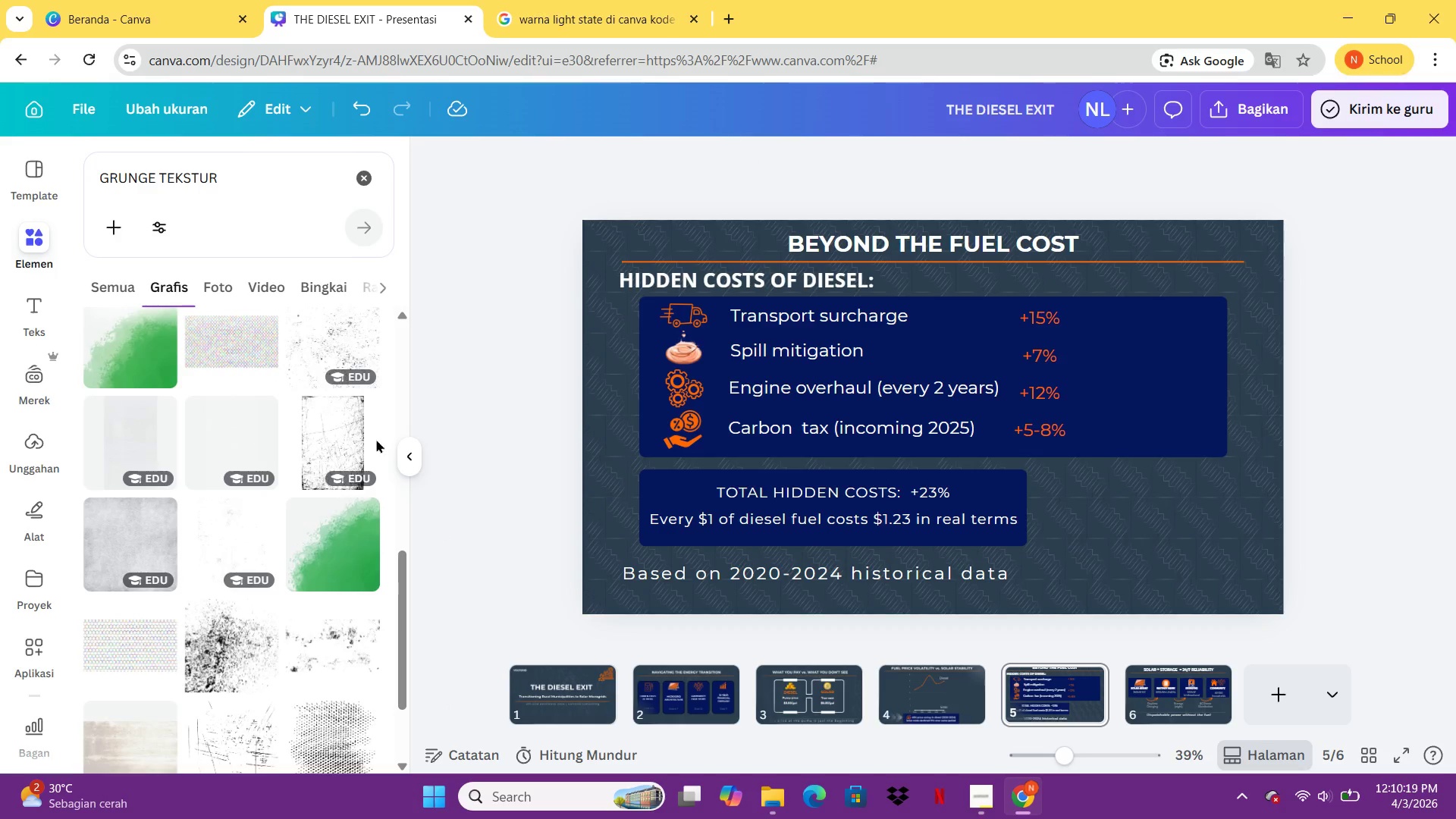 
mouse_move([215, 656])
 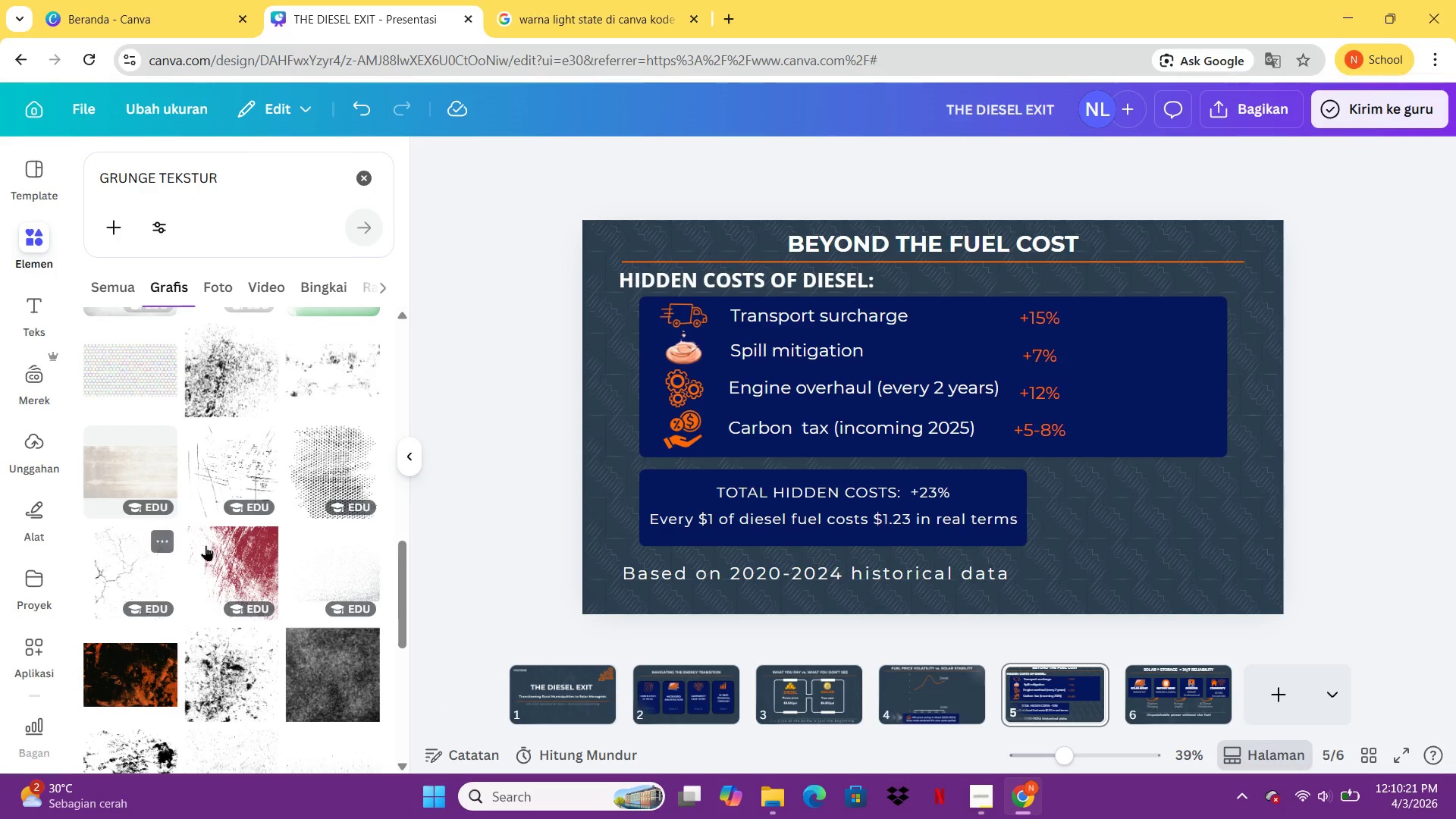 
mouse_move([237, 513])
 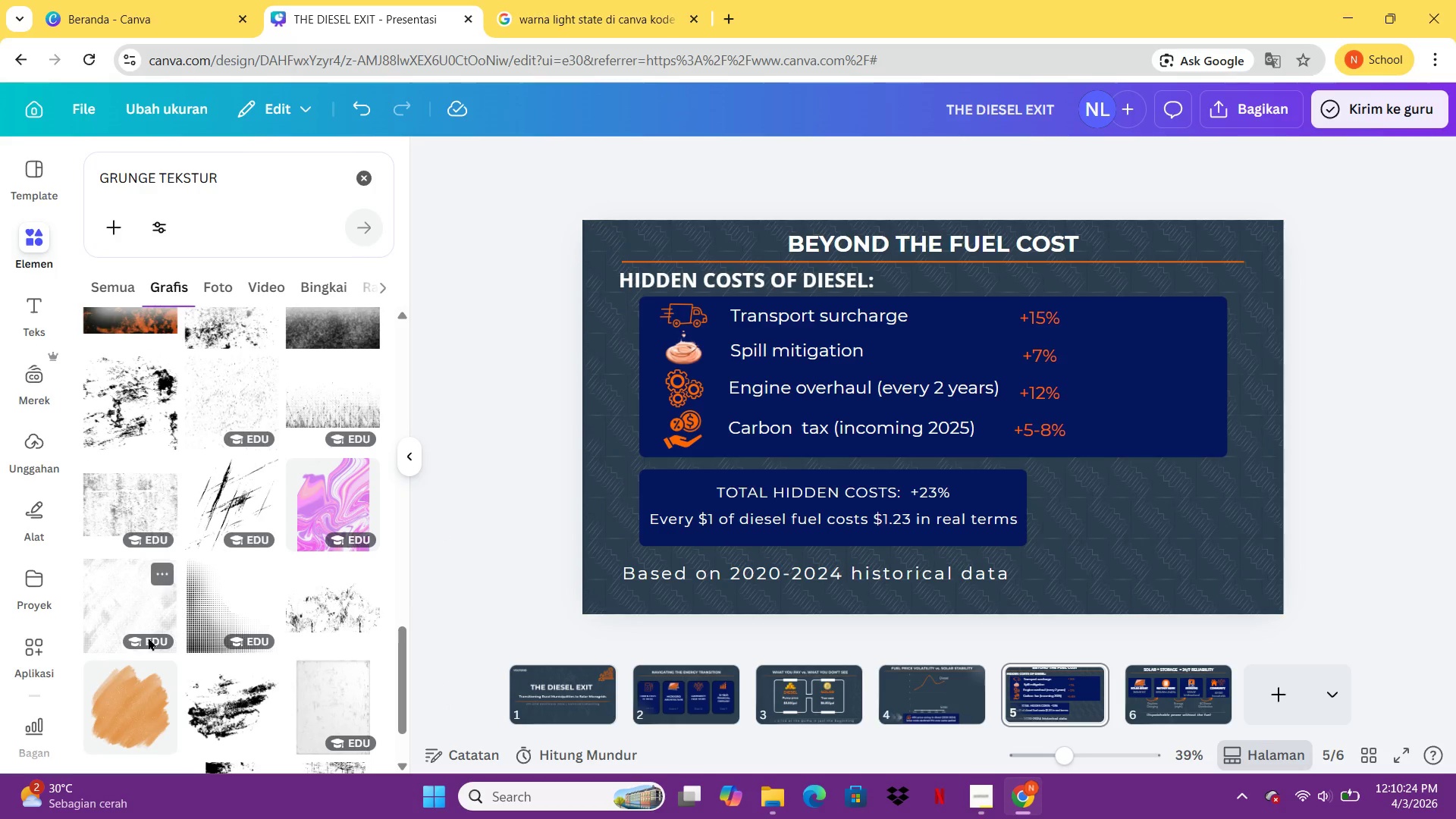 
mouse_move([185, 663])
 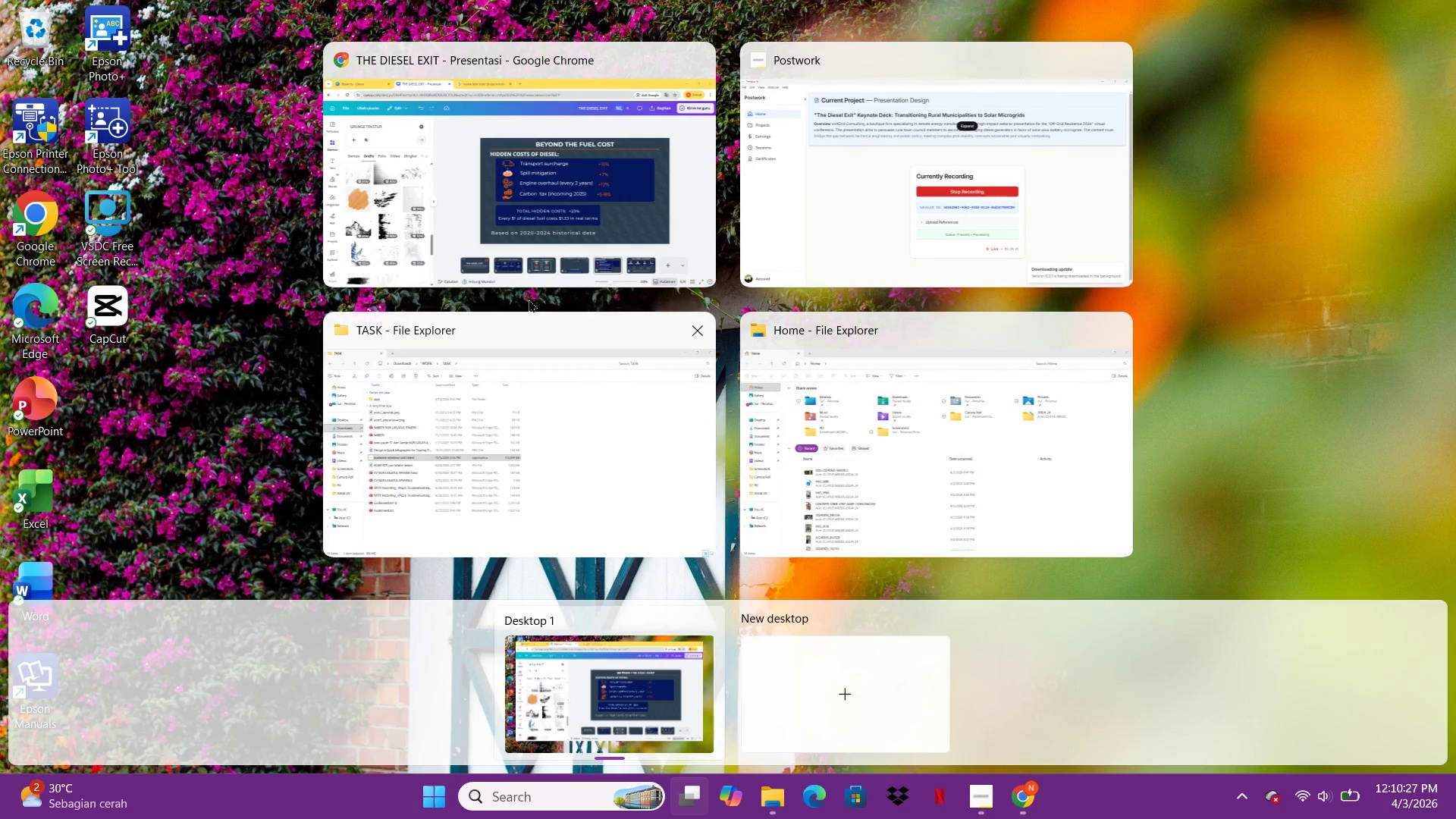 
left_click([620, 165])
 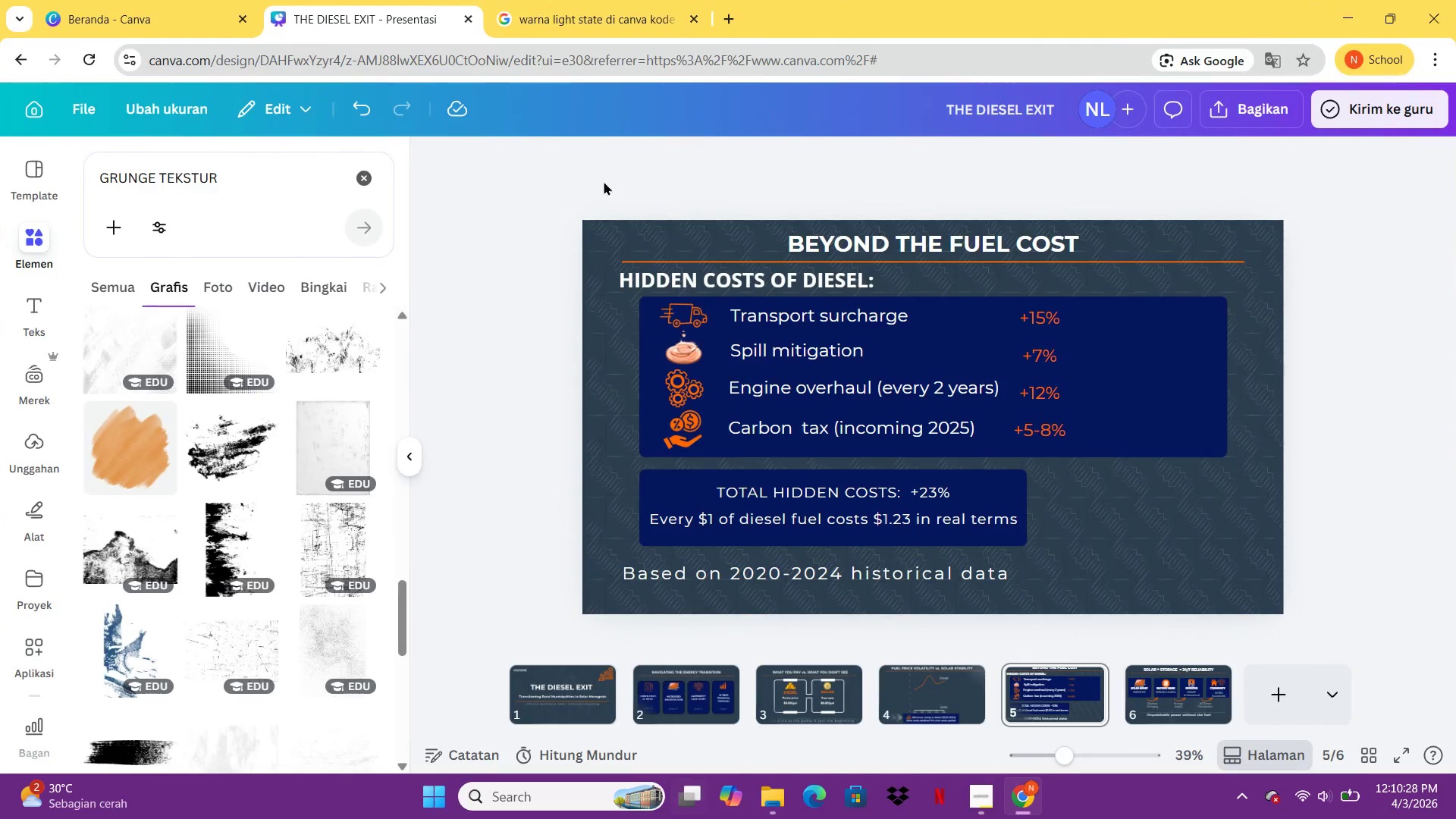 
mouse_move([314, 577])
 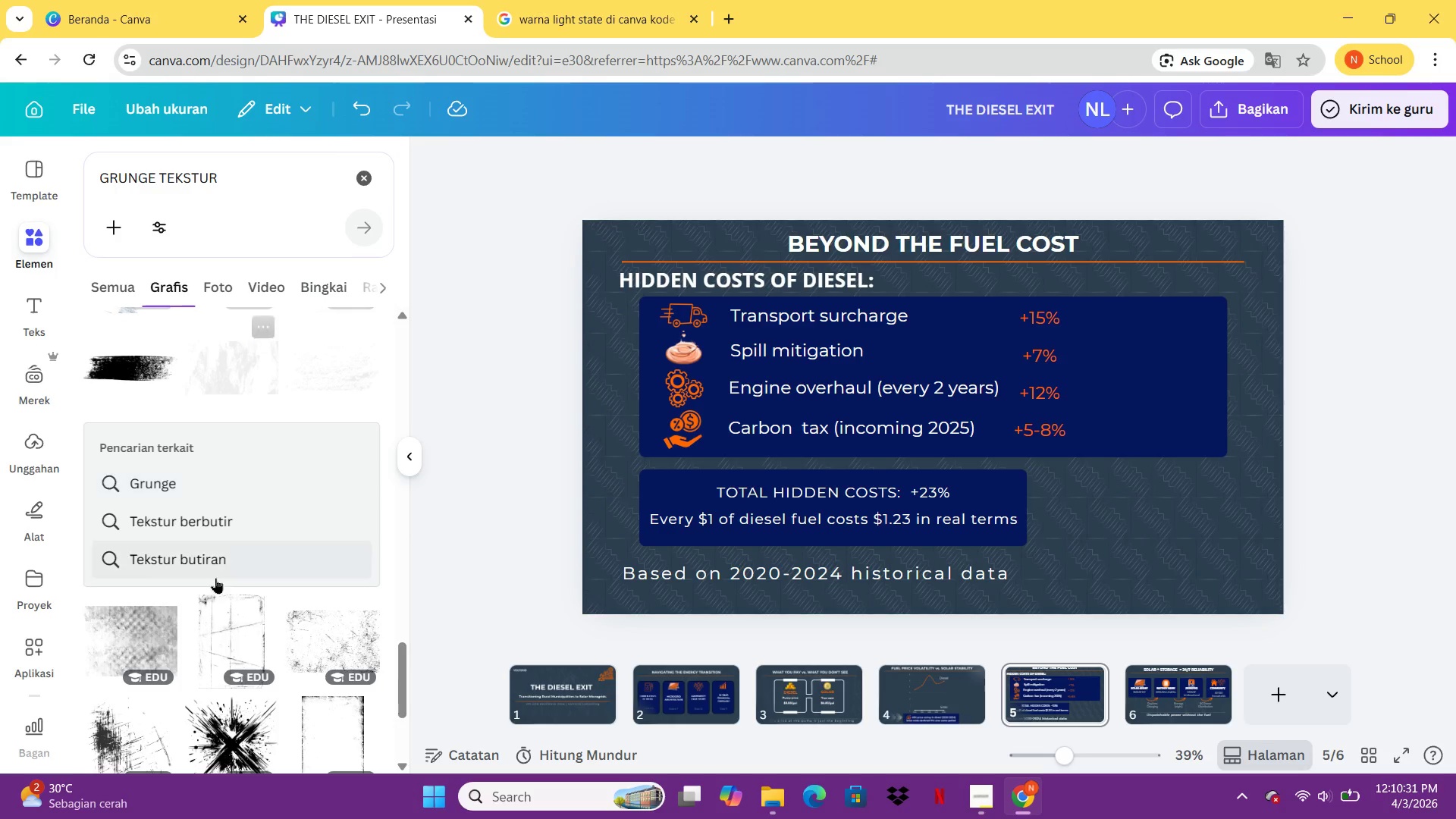 
mouse_move([235, 638])
 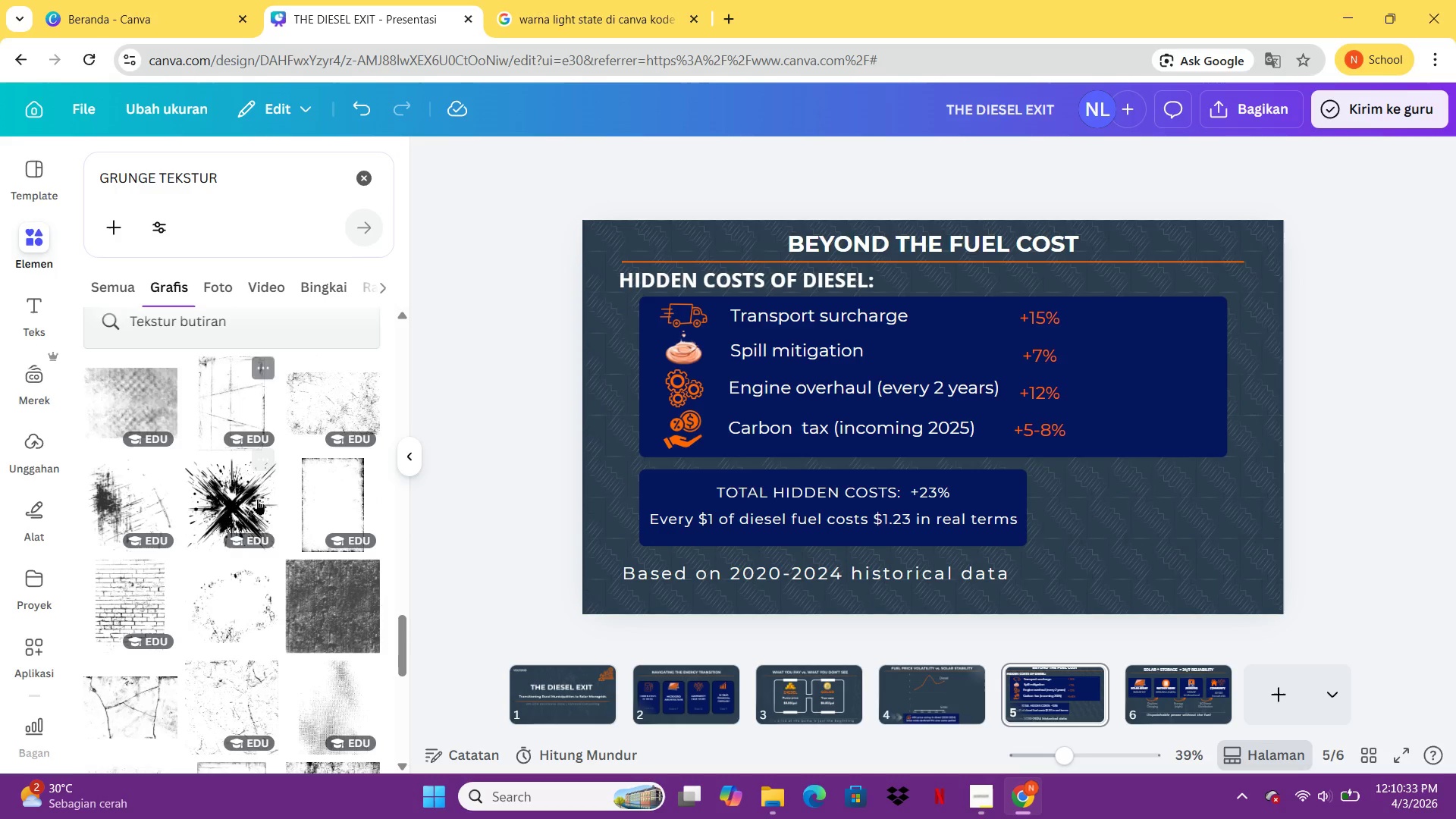 
mouse_move([272, 626])
 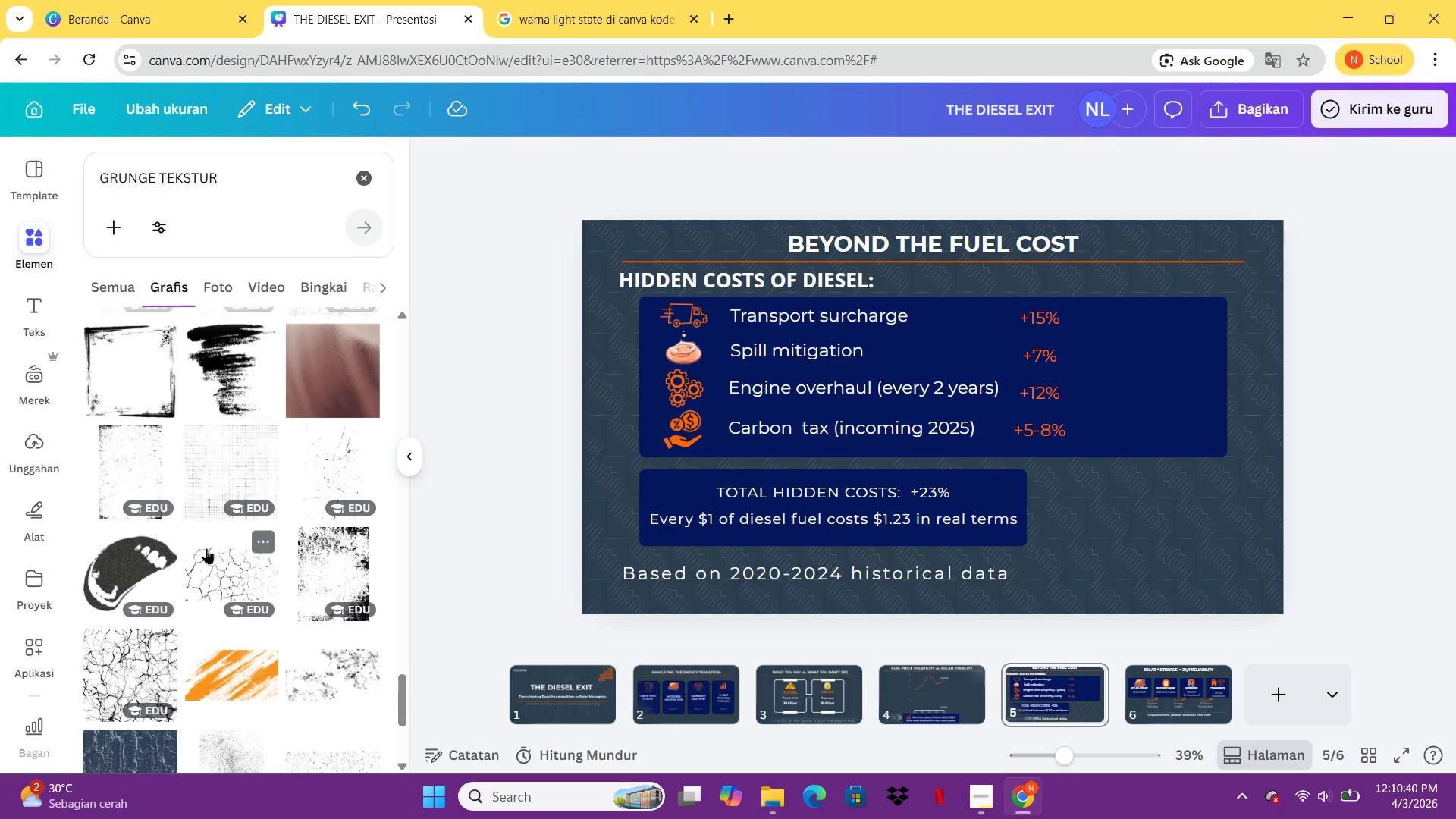 
left_click([217, 557])
 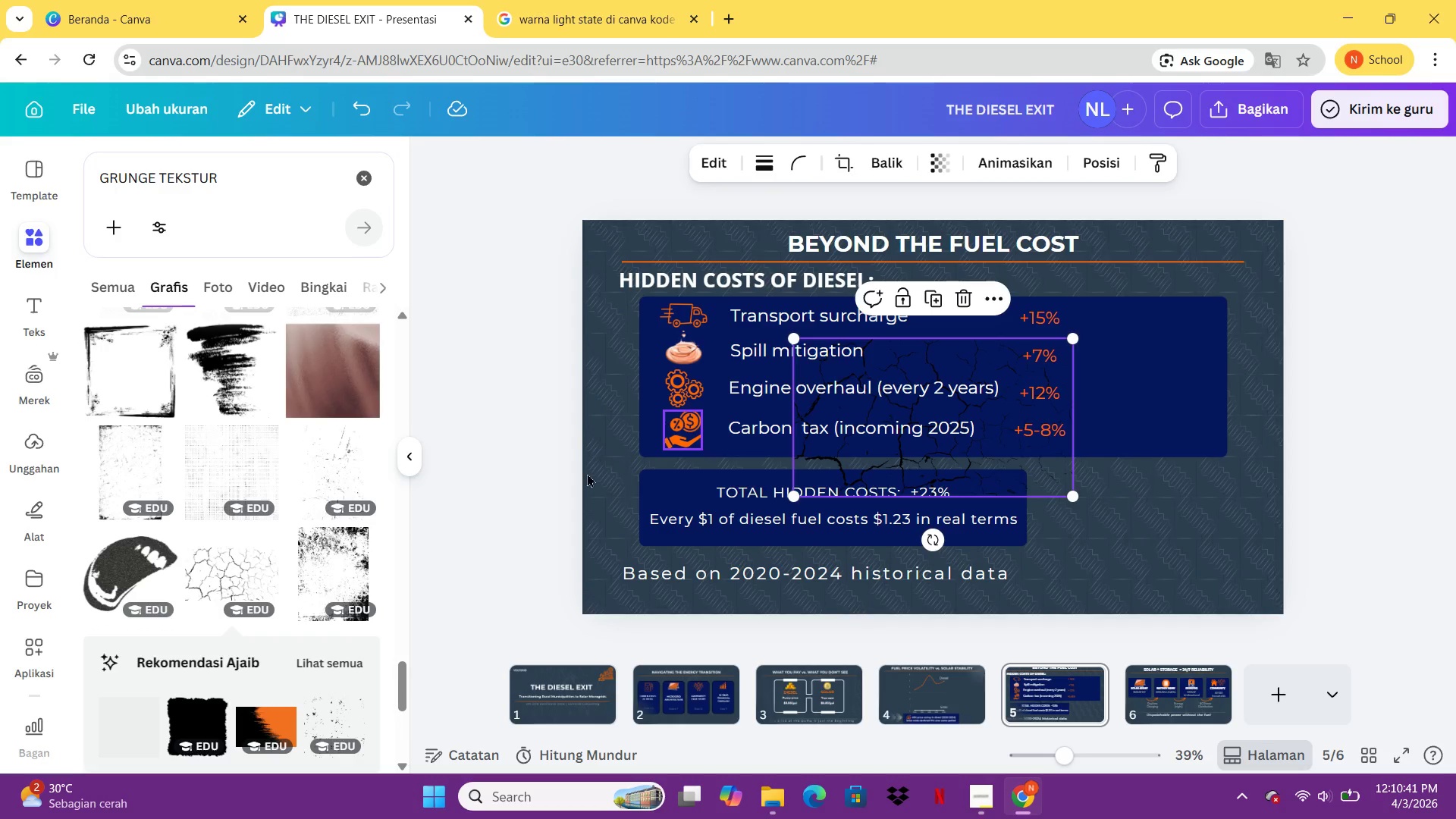 
left_click([585, 473])
 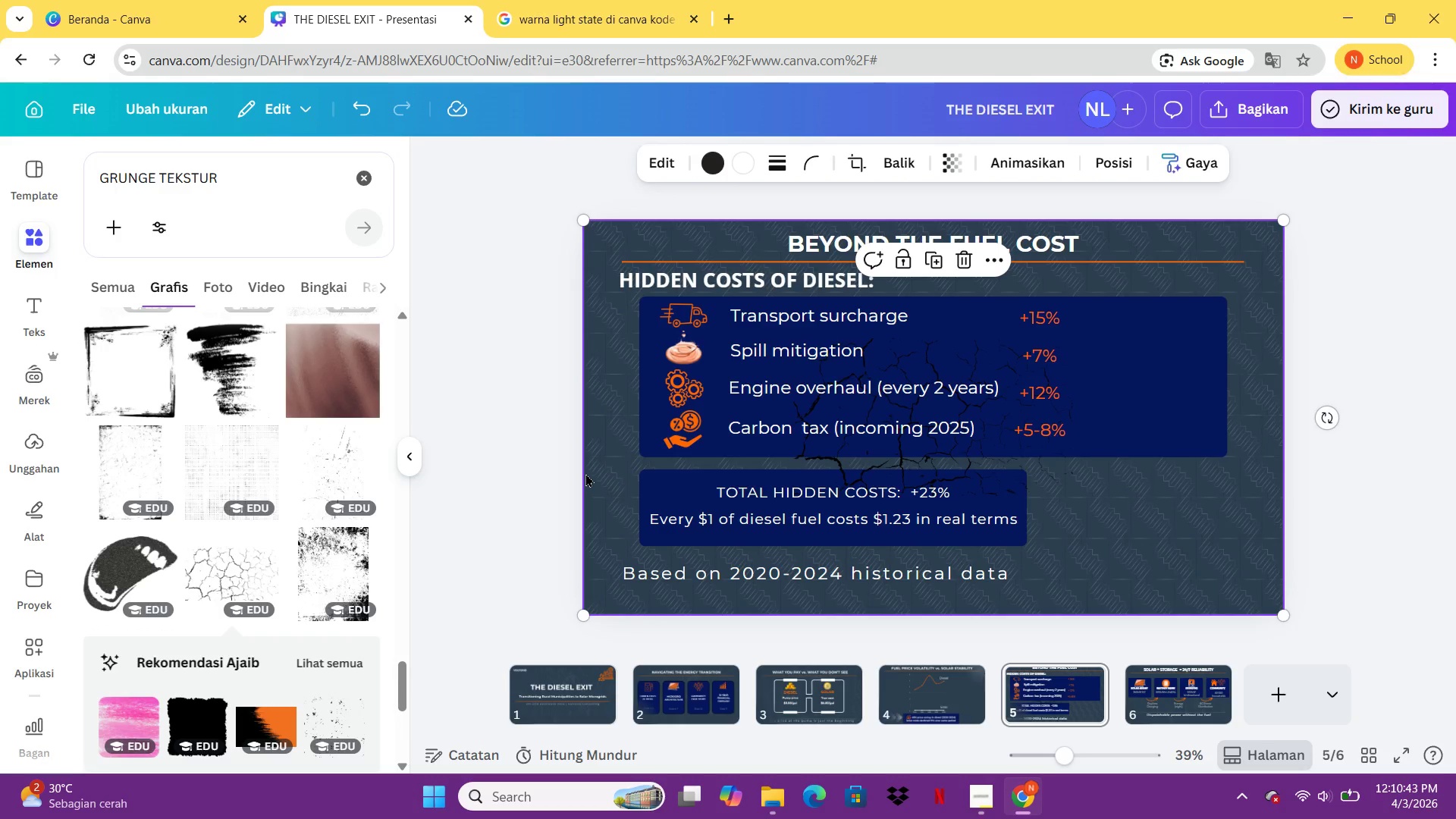 
key(Delete)
 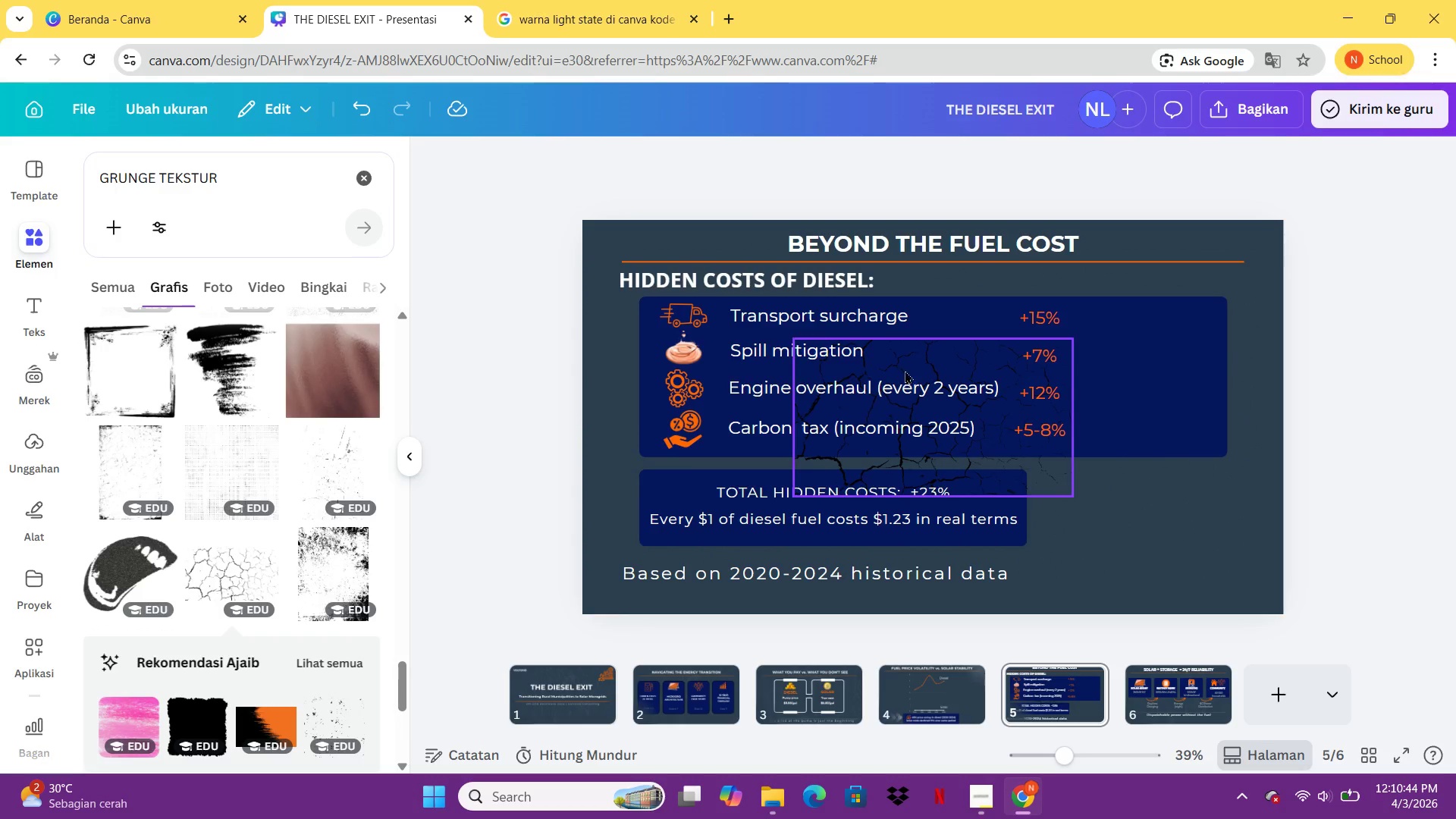 
left_click([904, 365])
 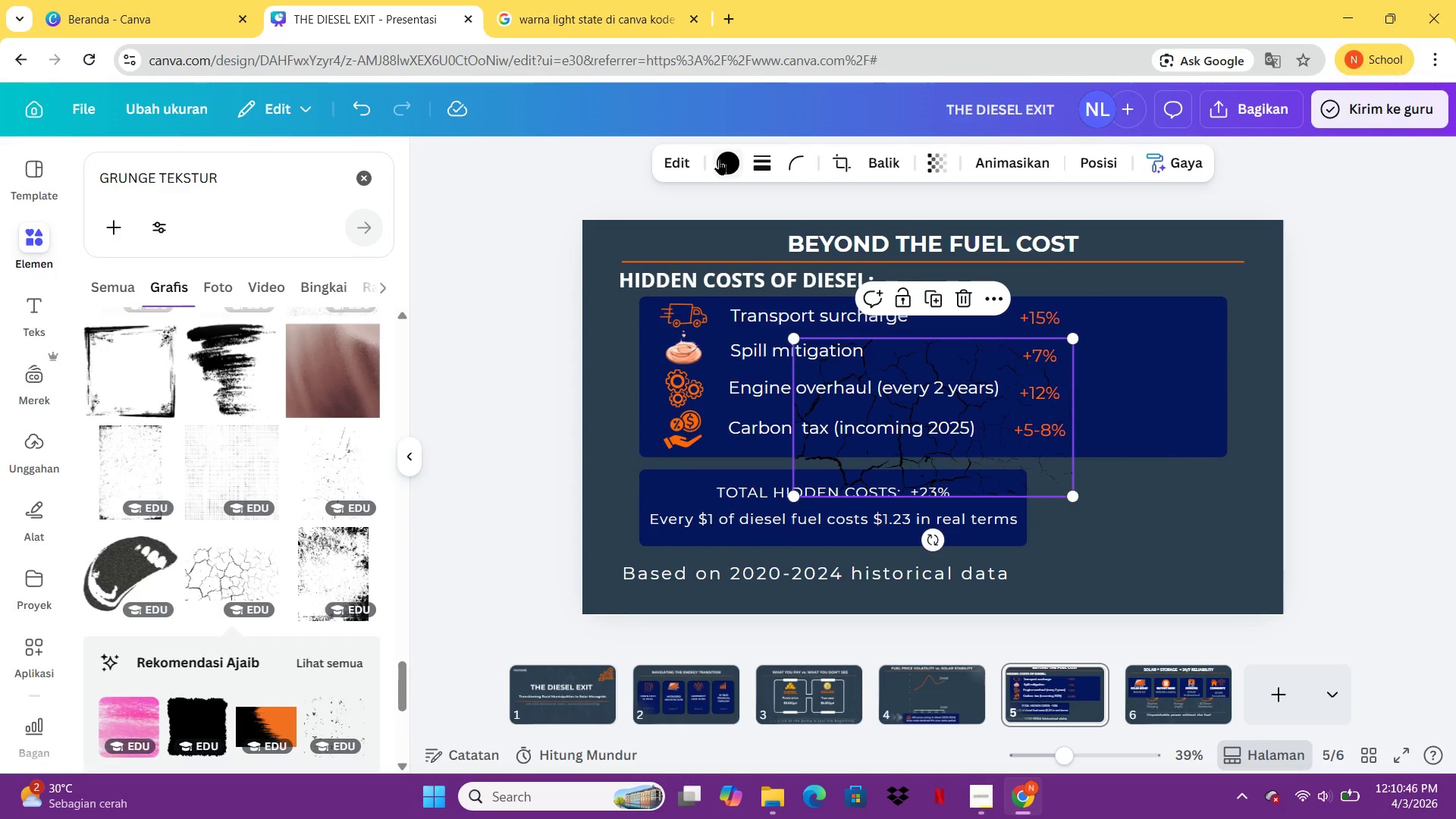 
left_click([719, 159])
 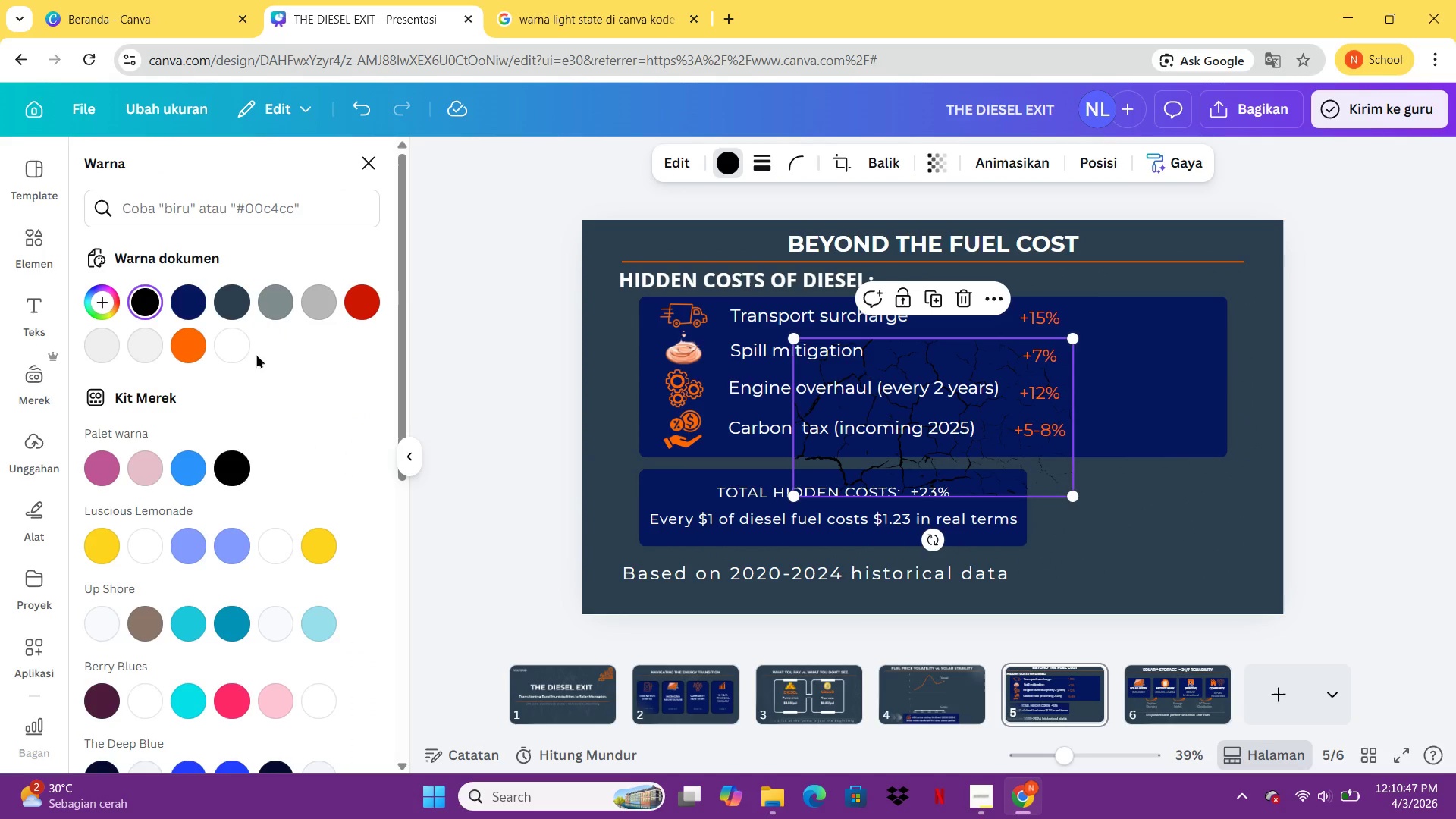 
left_click([230, 346])
 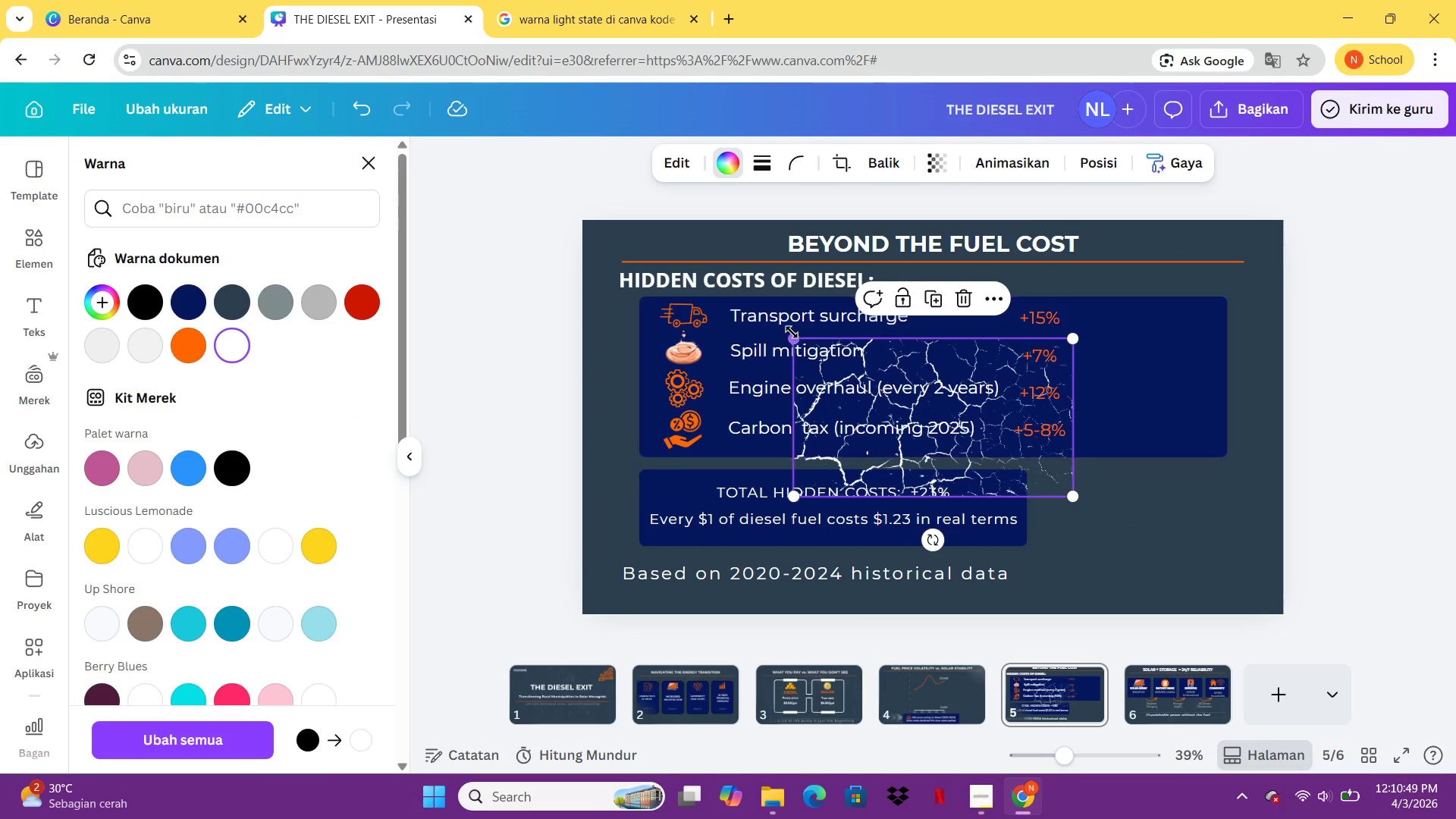 
left_click_drag(start_coordinate=[792, 334], to_coordinate=[551, 234])
 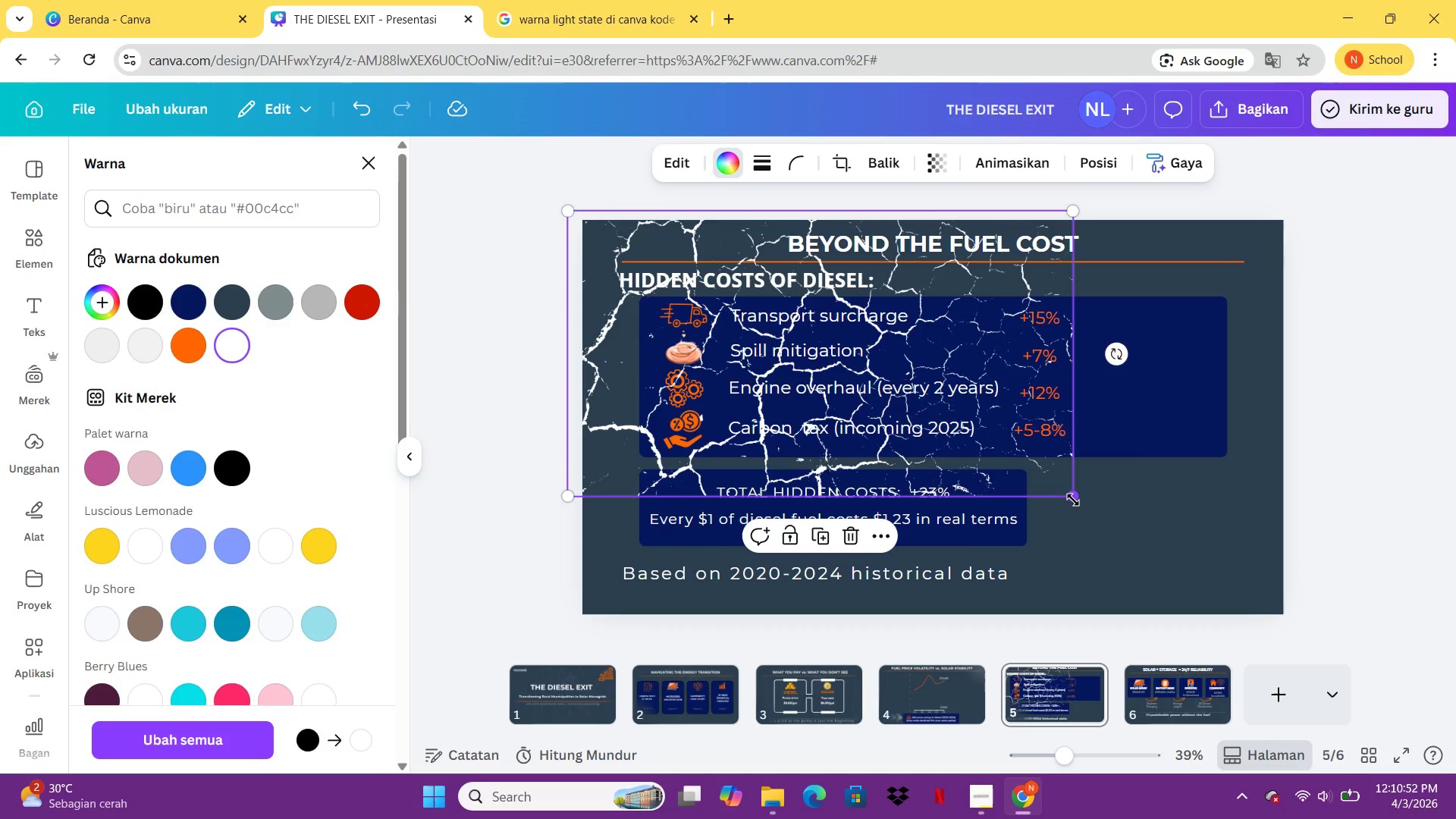 
left_click_drag(start_coordinate=[1073, 500], to_coordinate=[1289, 612])
 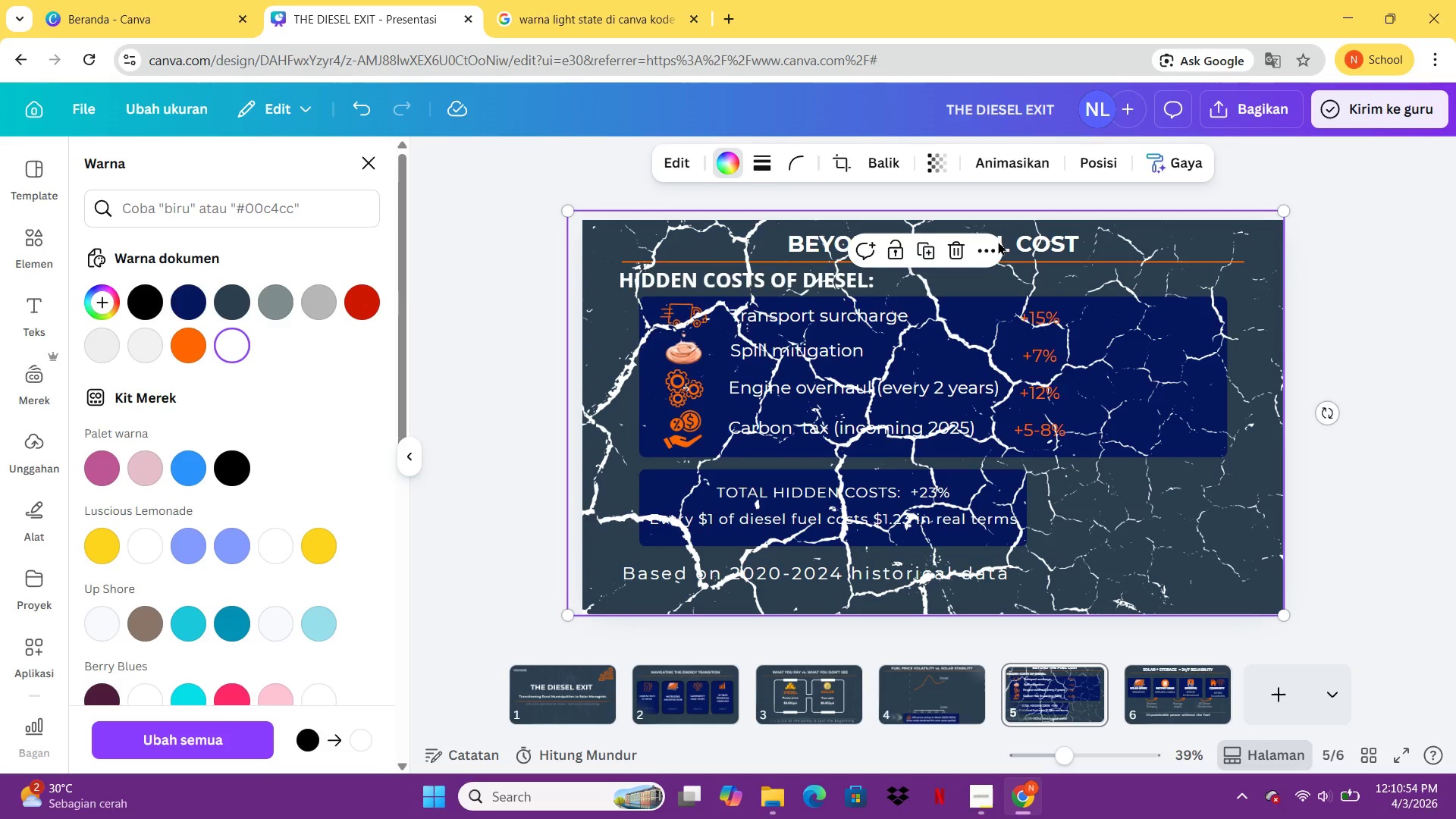 
left_click([984, 248])
 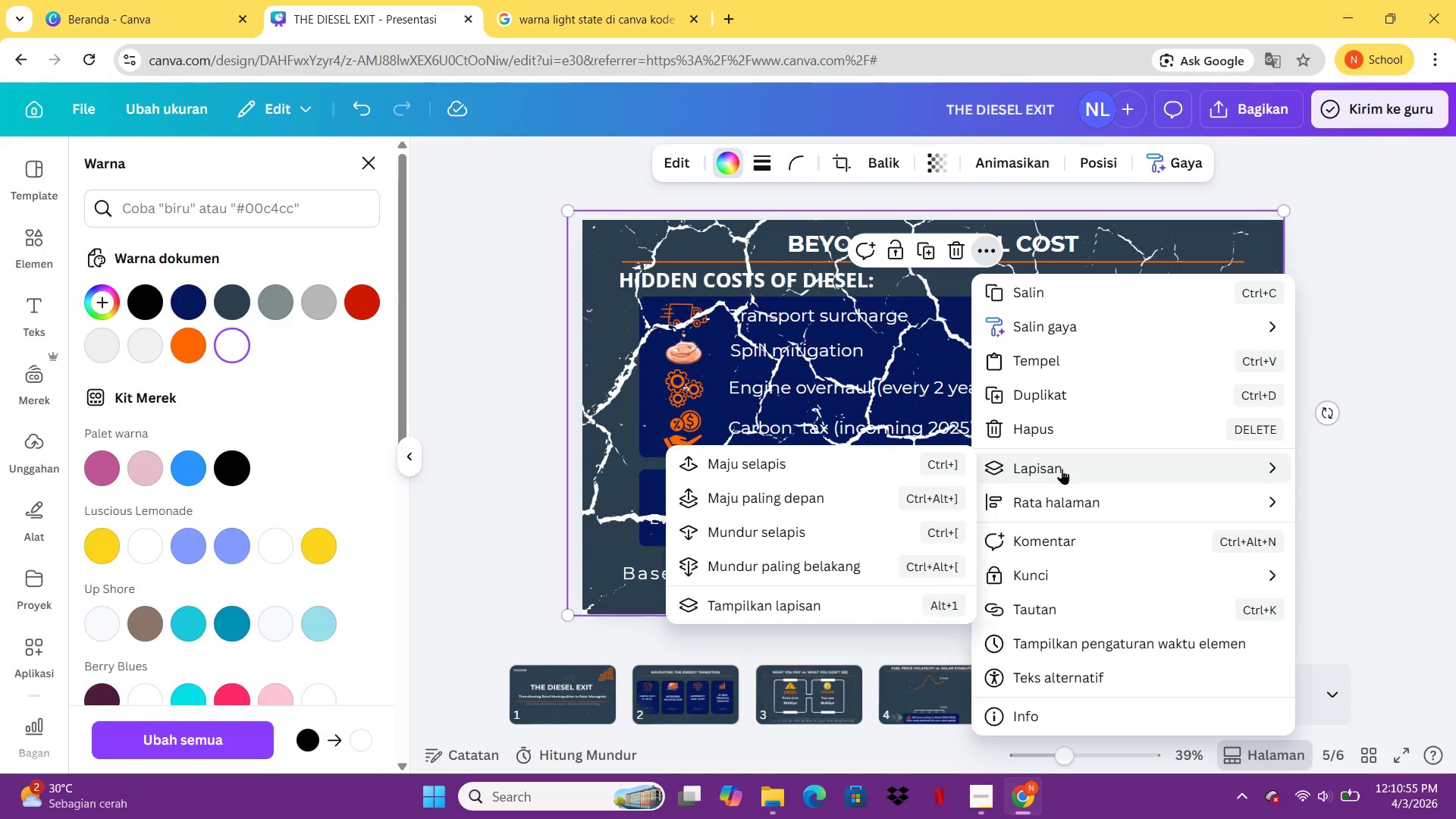 
left_click([1062, 469])
 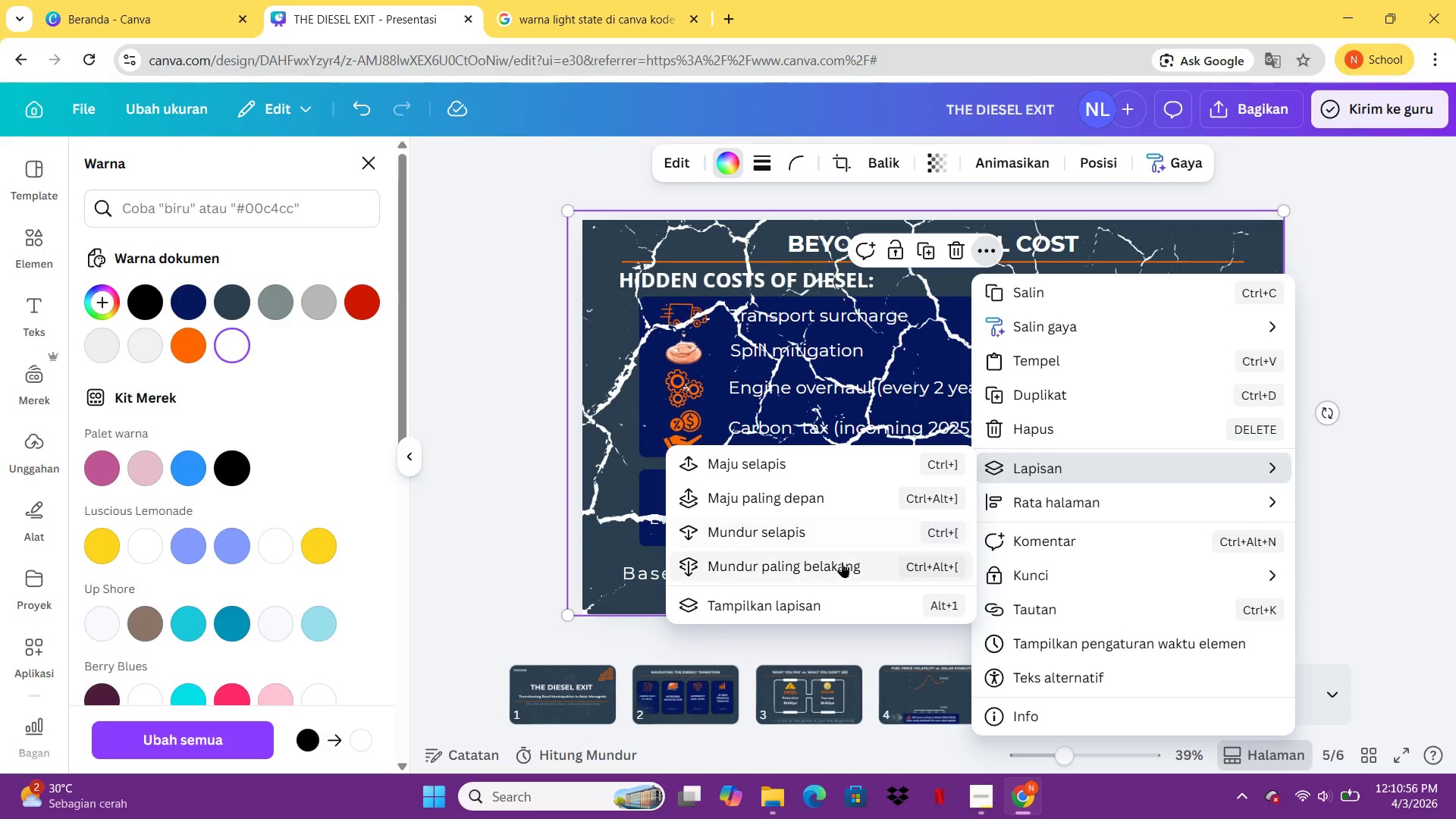 
left_click([842, 562])
 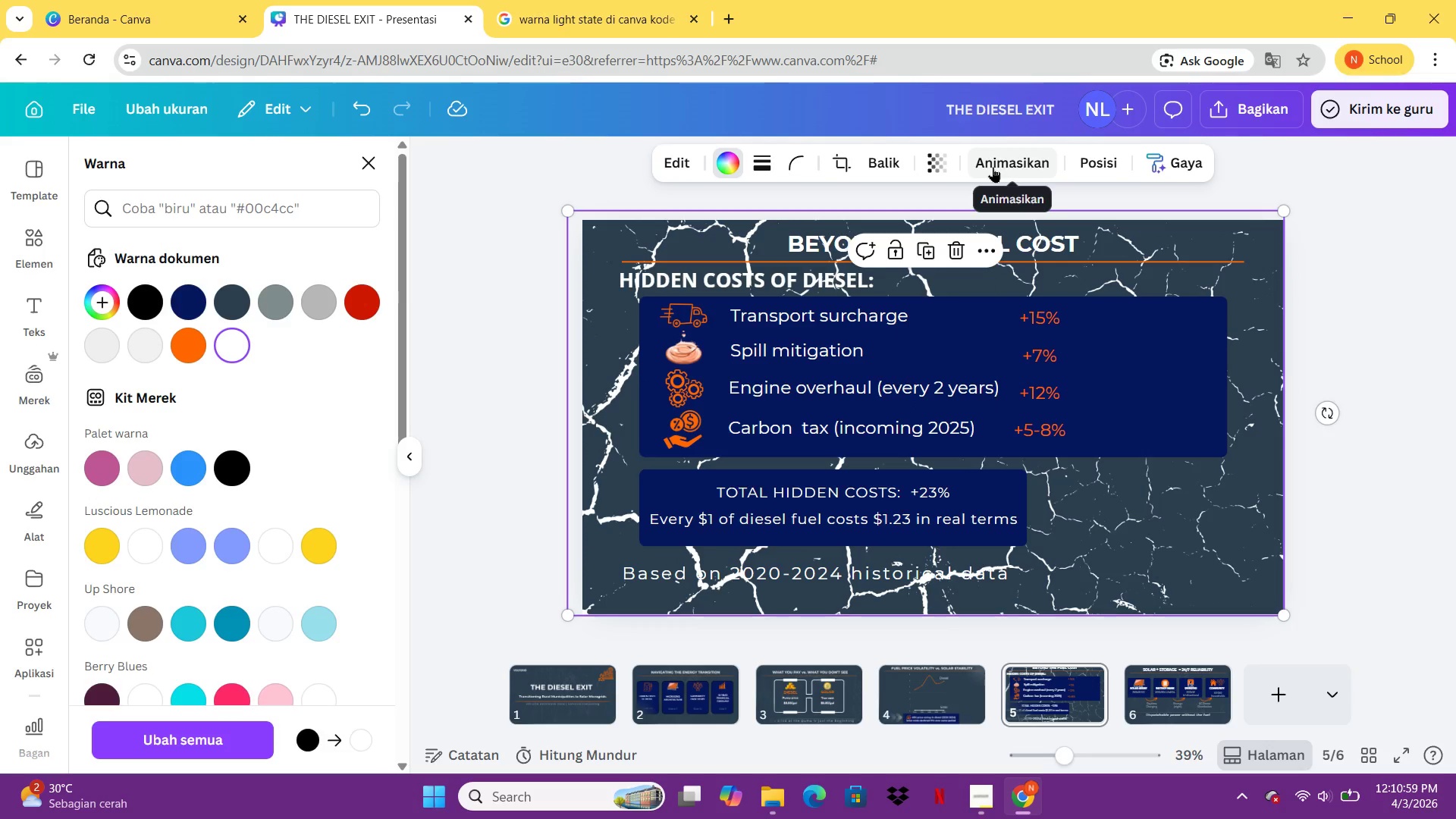 
left_click([921, 166])
 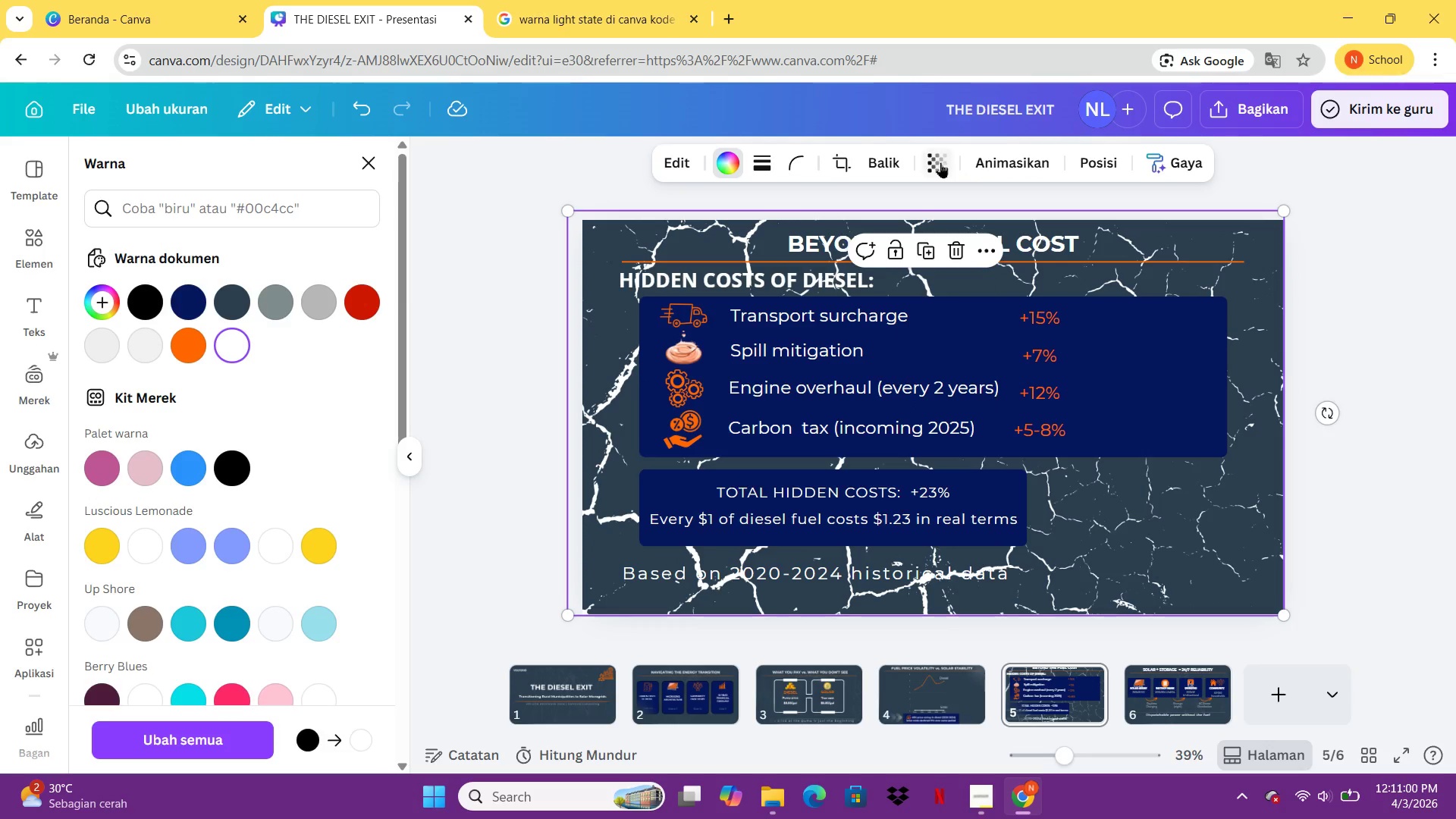 
left_click([940, 162])
 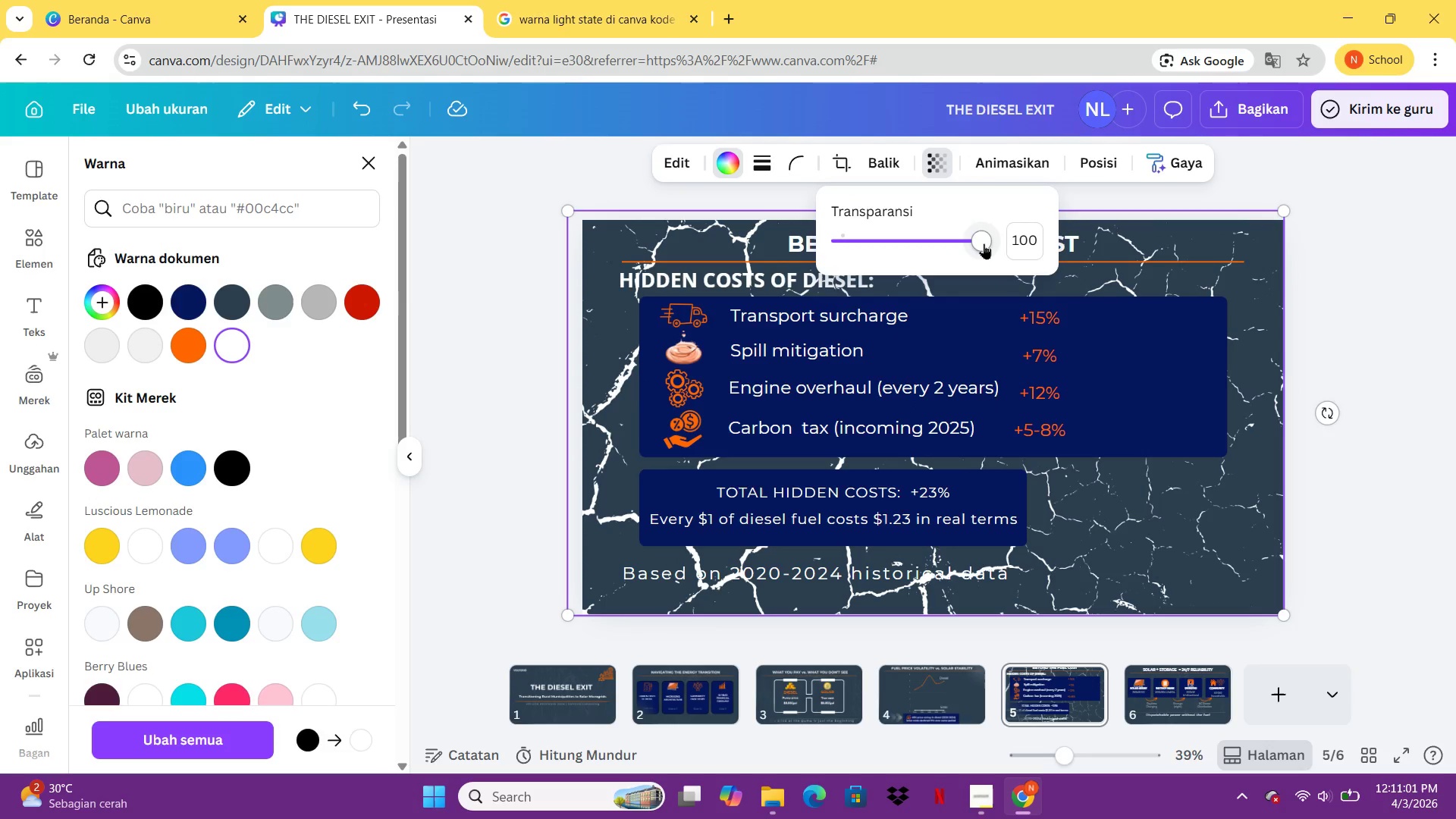 
left_click_drag(start_coordinate=[974, 238], to_coordinate=[871, 255])
 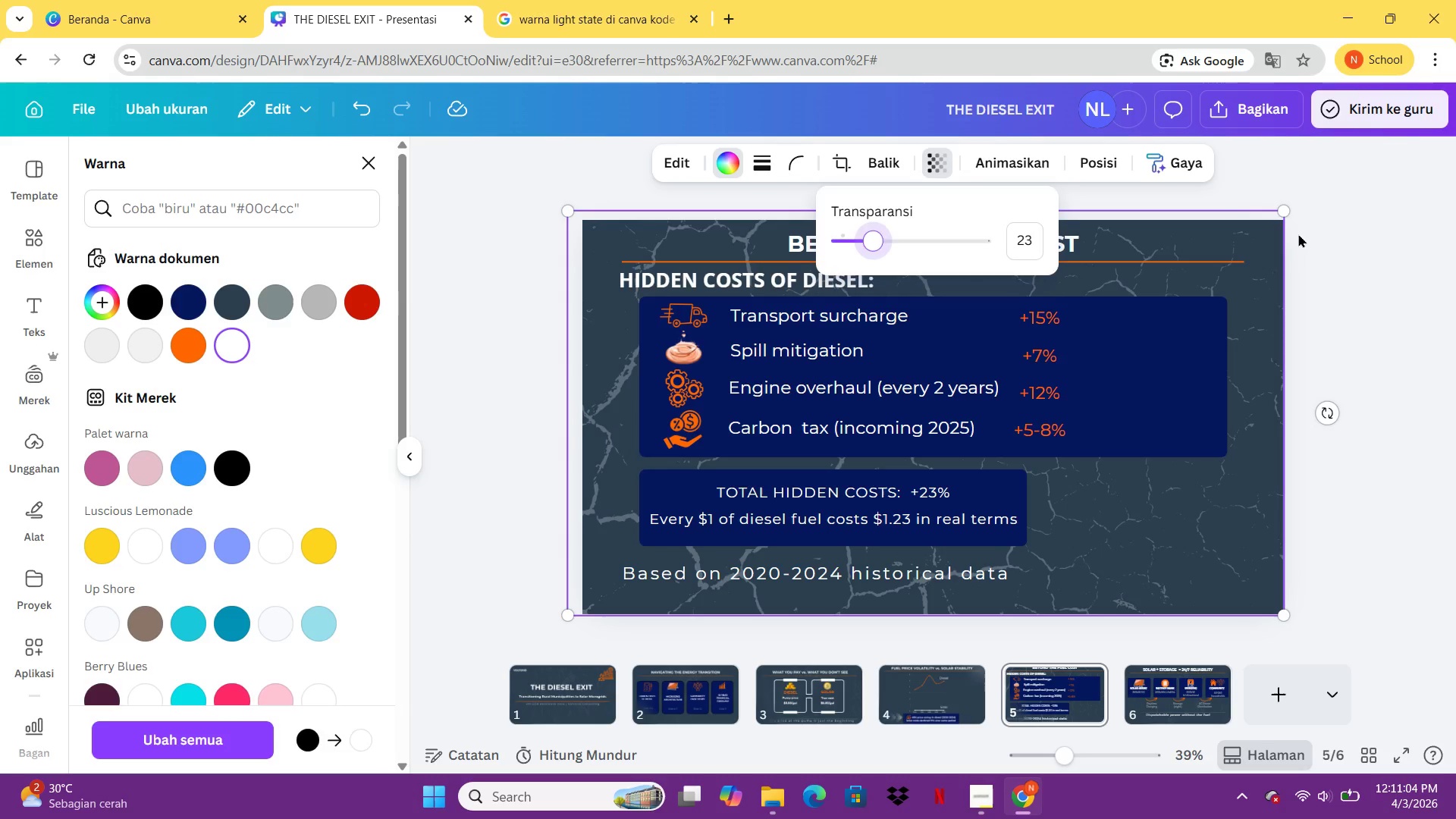 
left_click([1298, 234])
 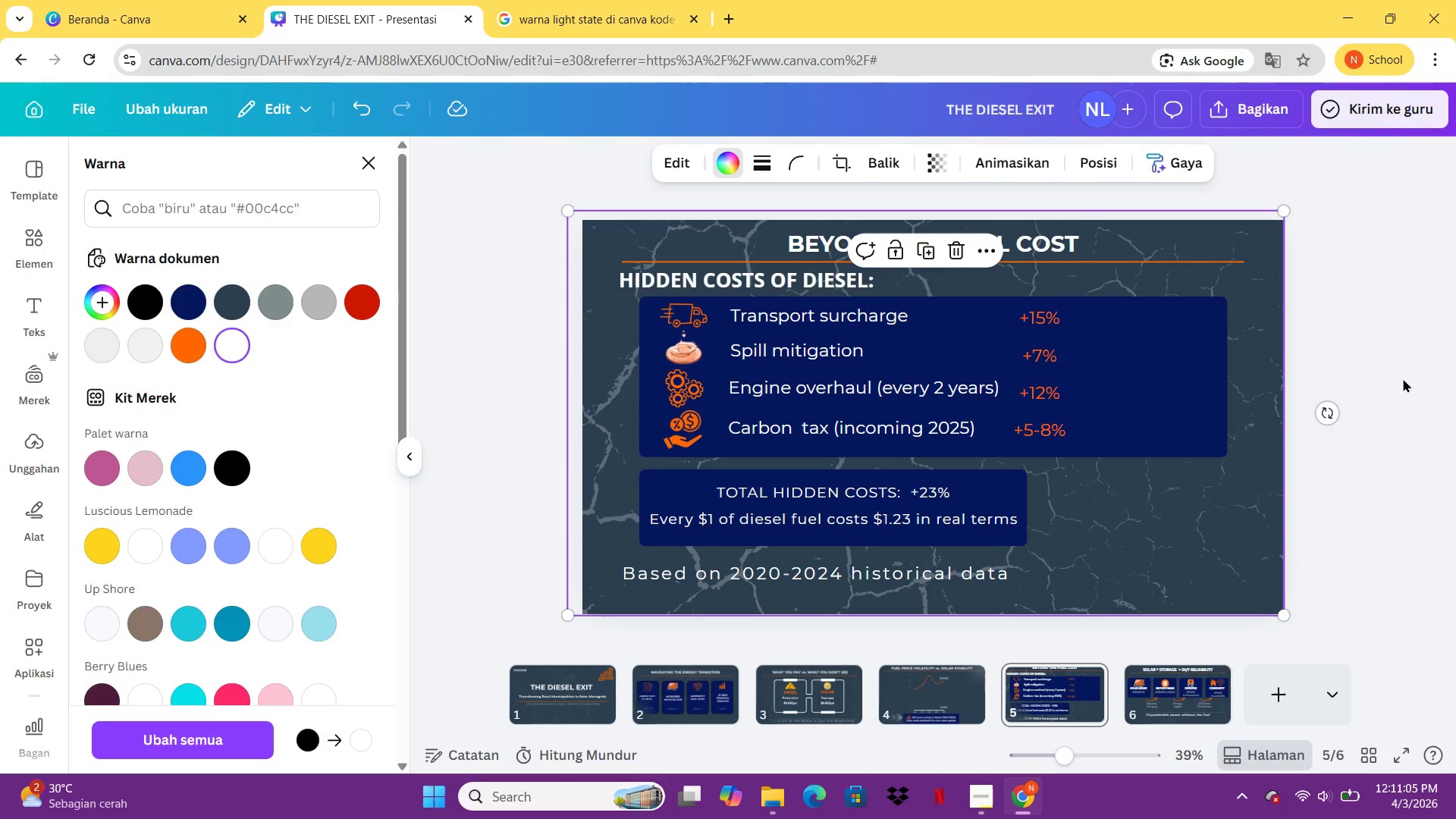 
left_click([1401, 375])
 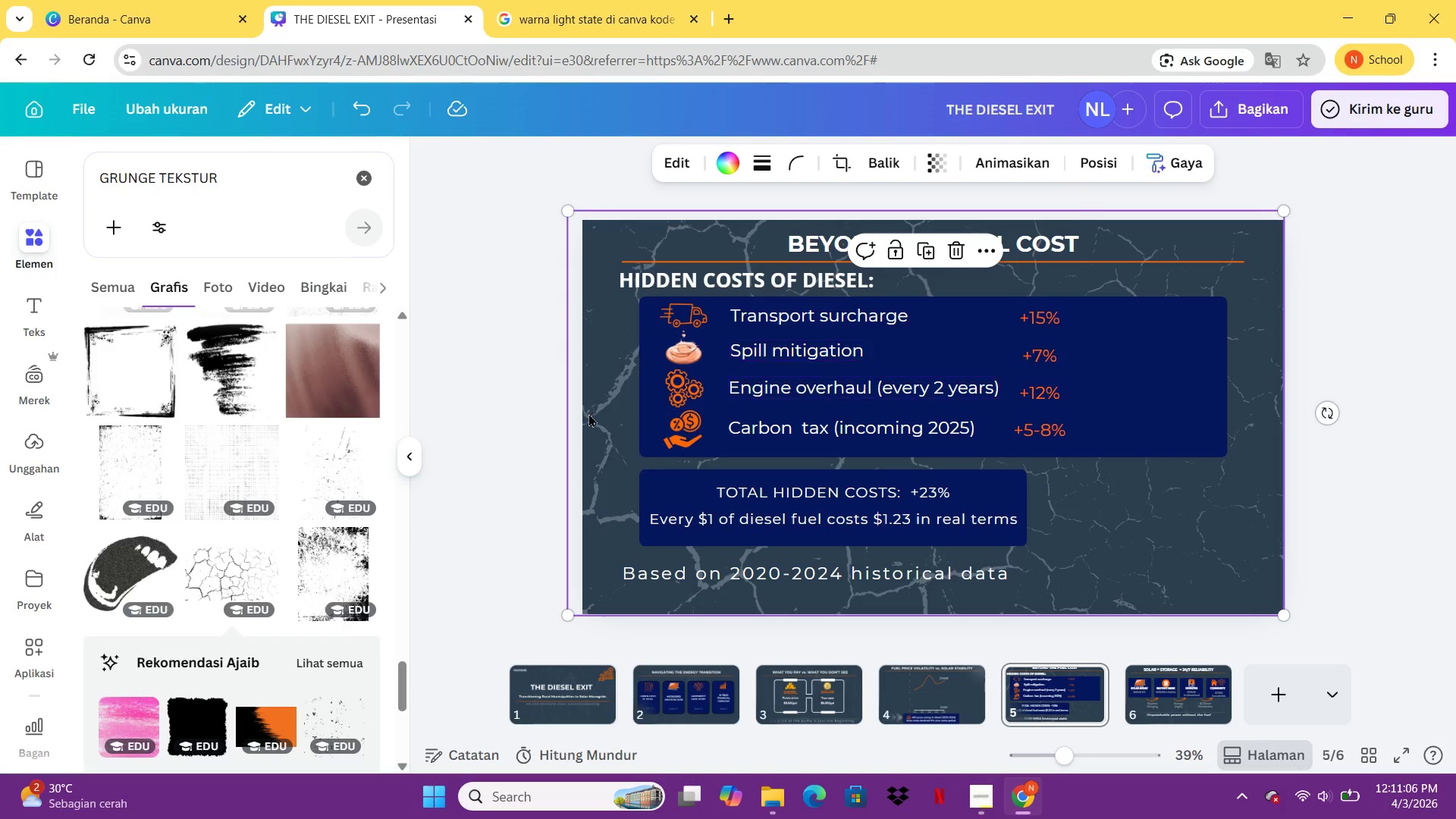 
left_click([510, 396])
 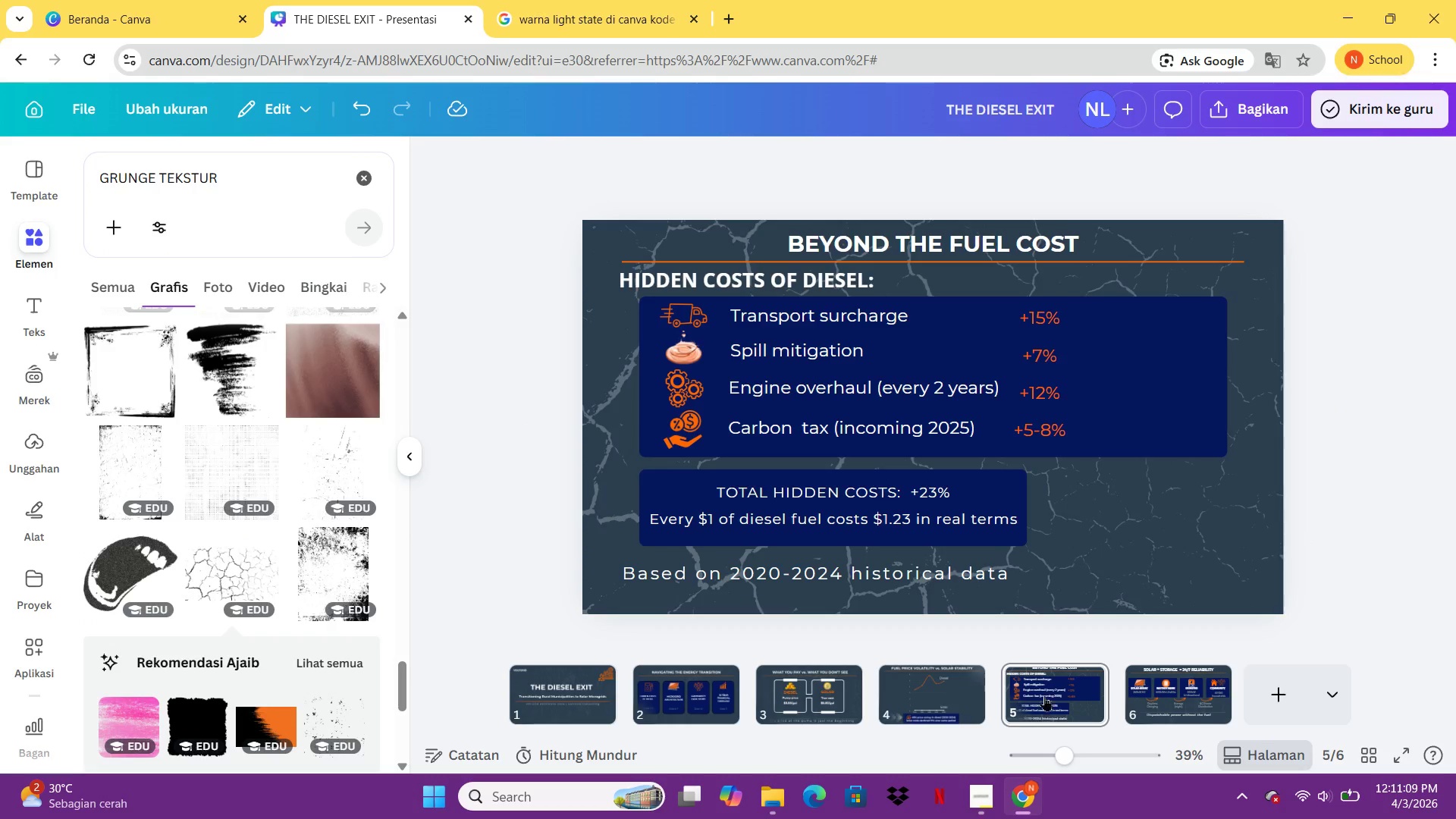 
left_click([925, 674])
 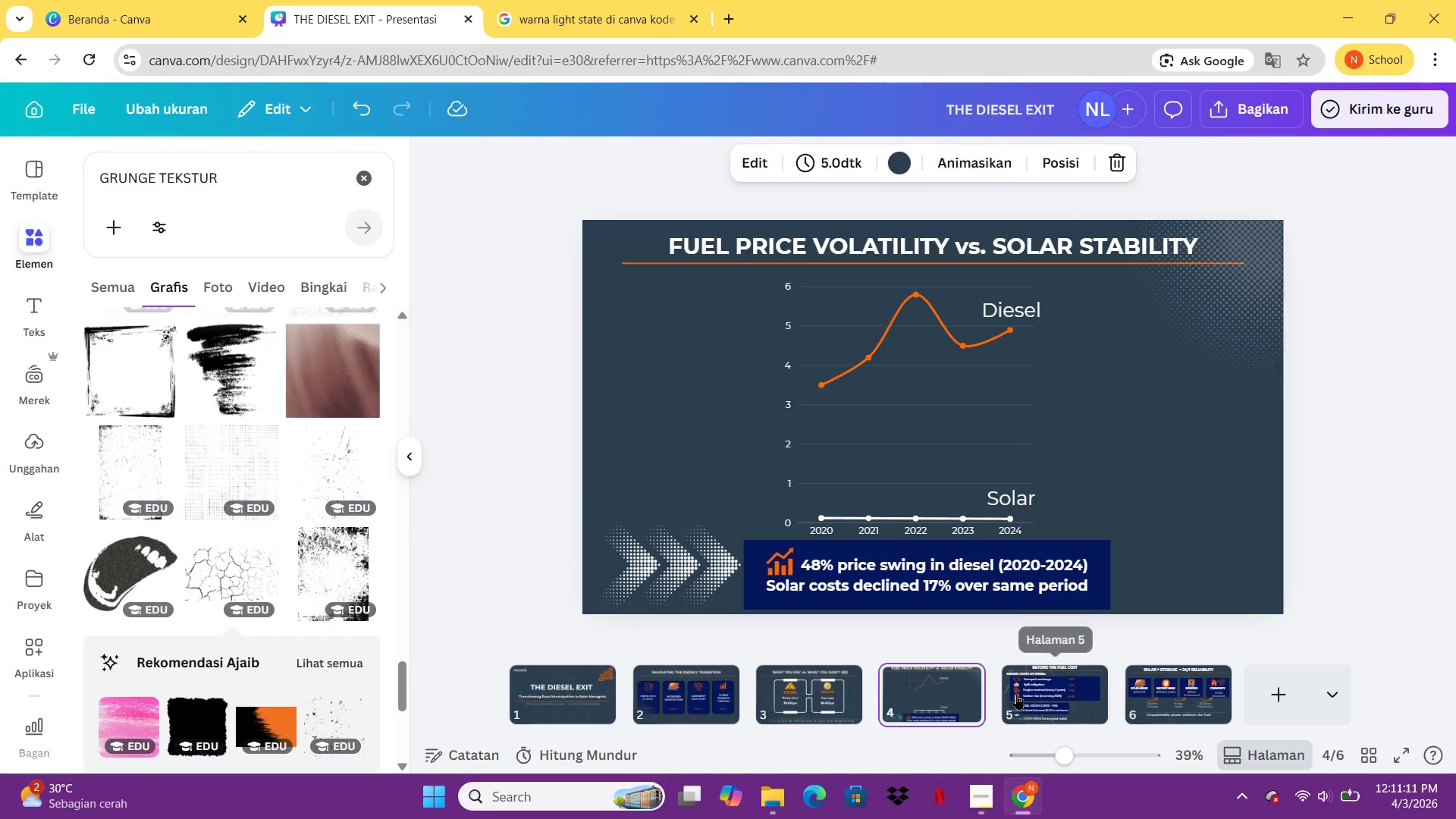 
left_click([1016, 694])
 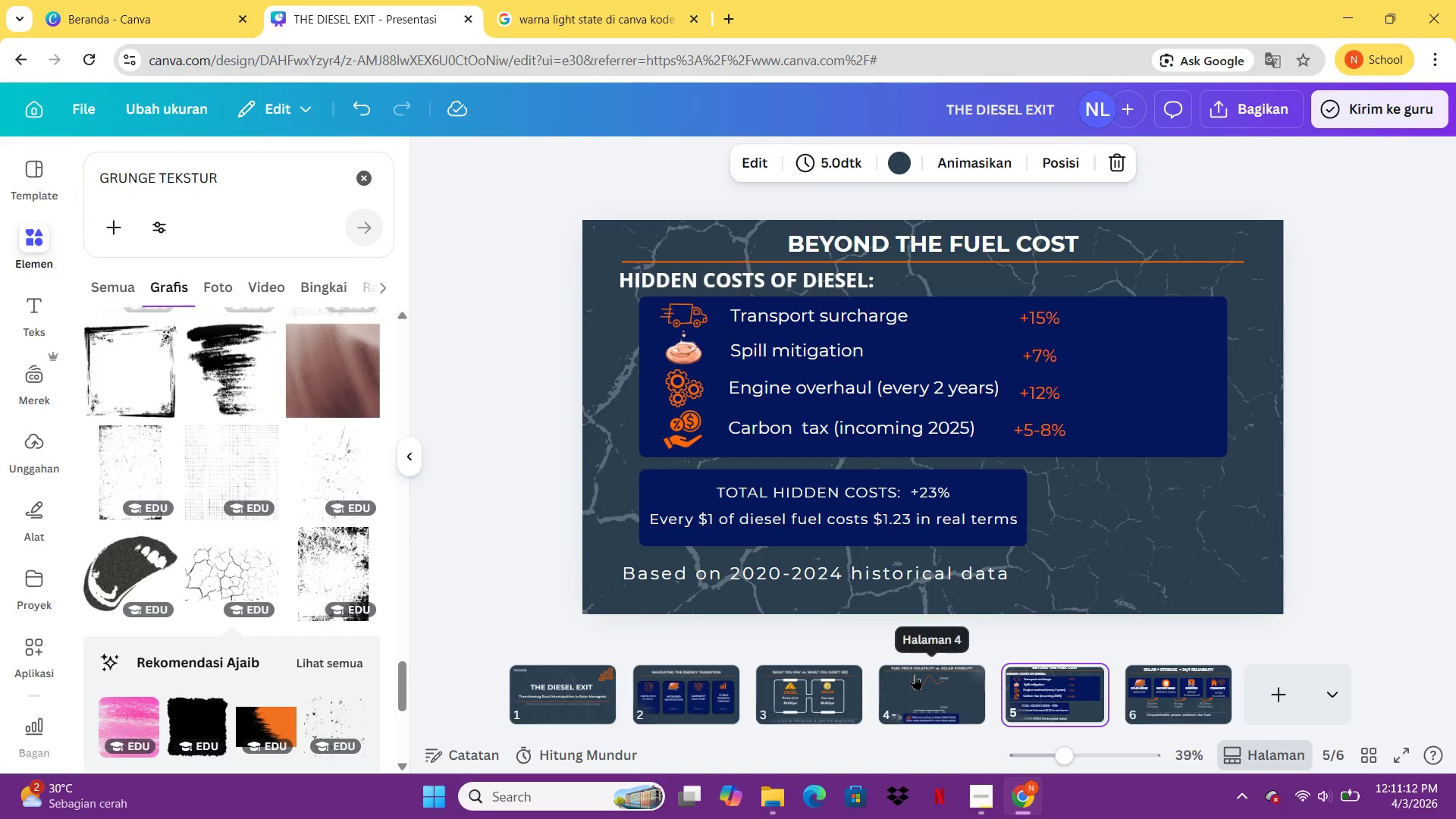 
left_click([915, 674])
 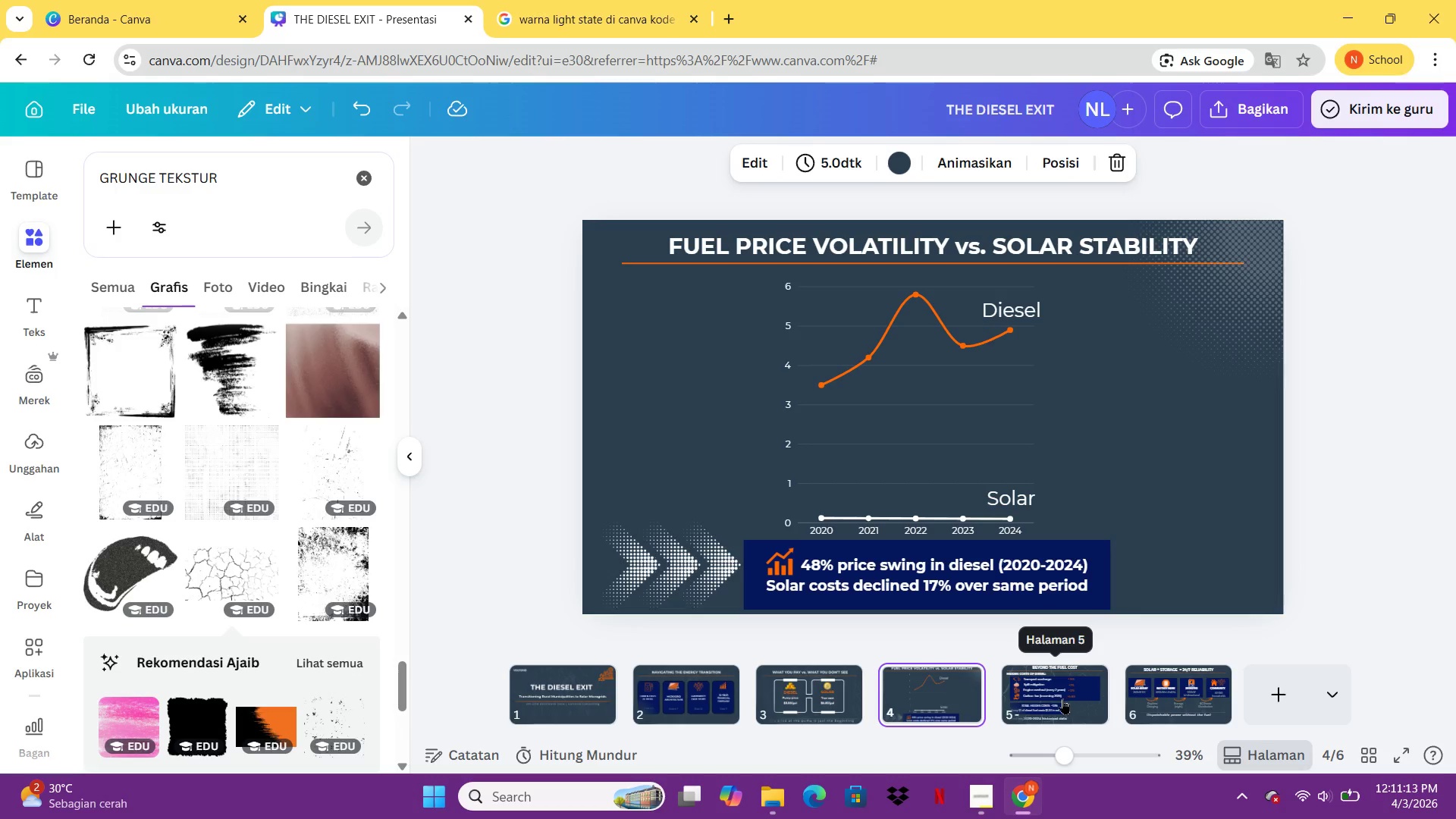 
left_click([1062, 698])
 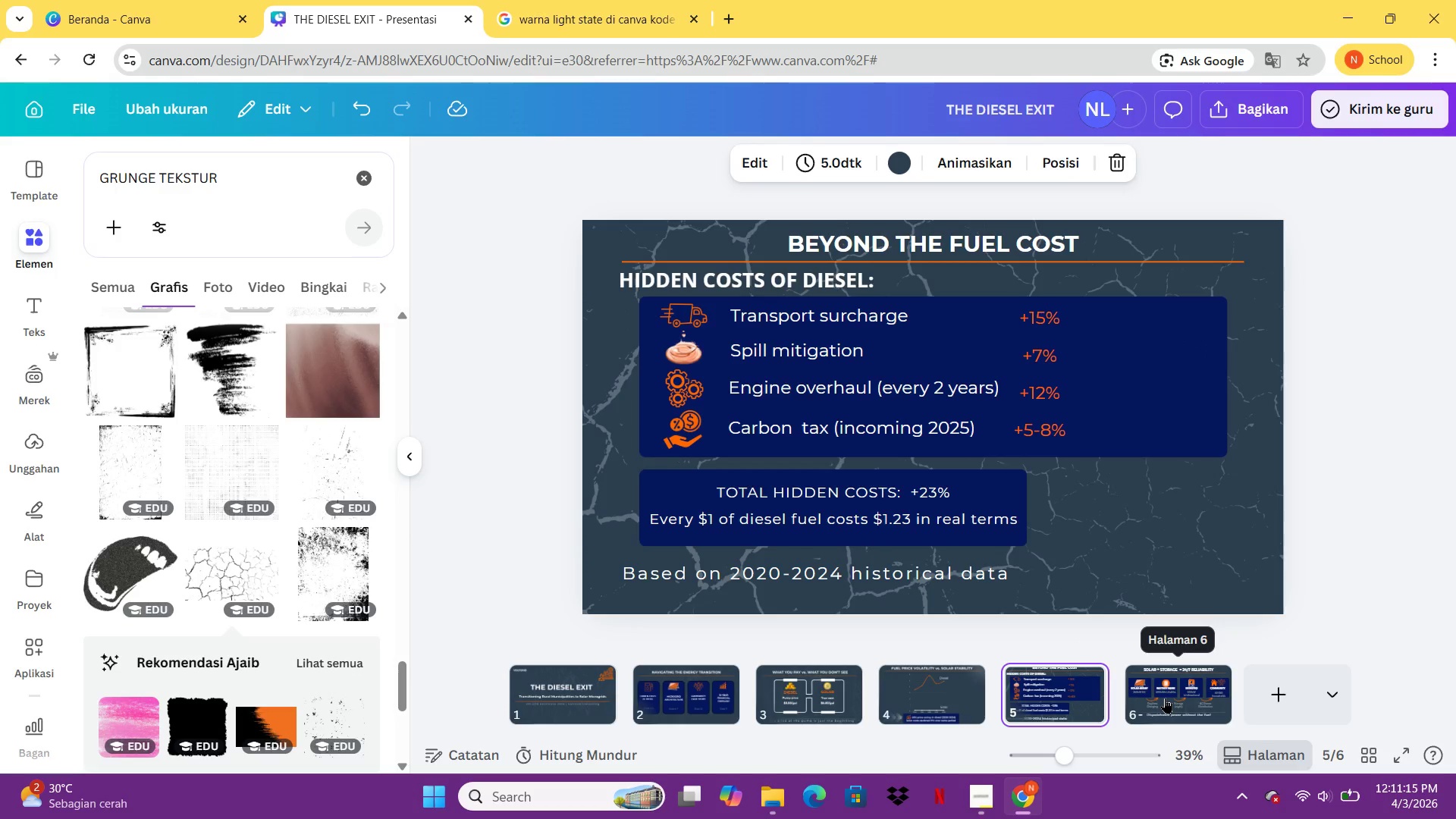 
left_click([1165, 698])
 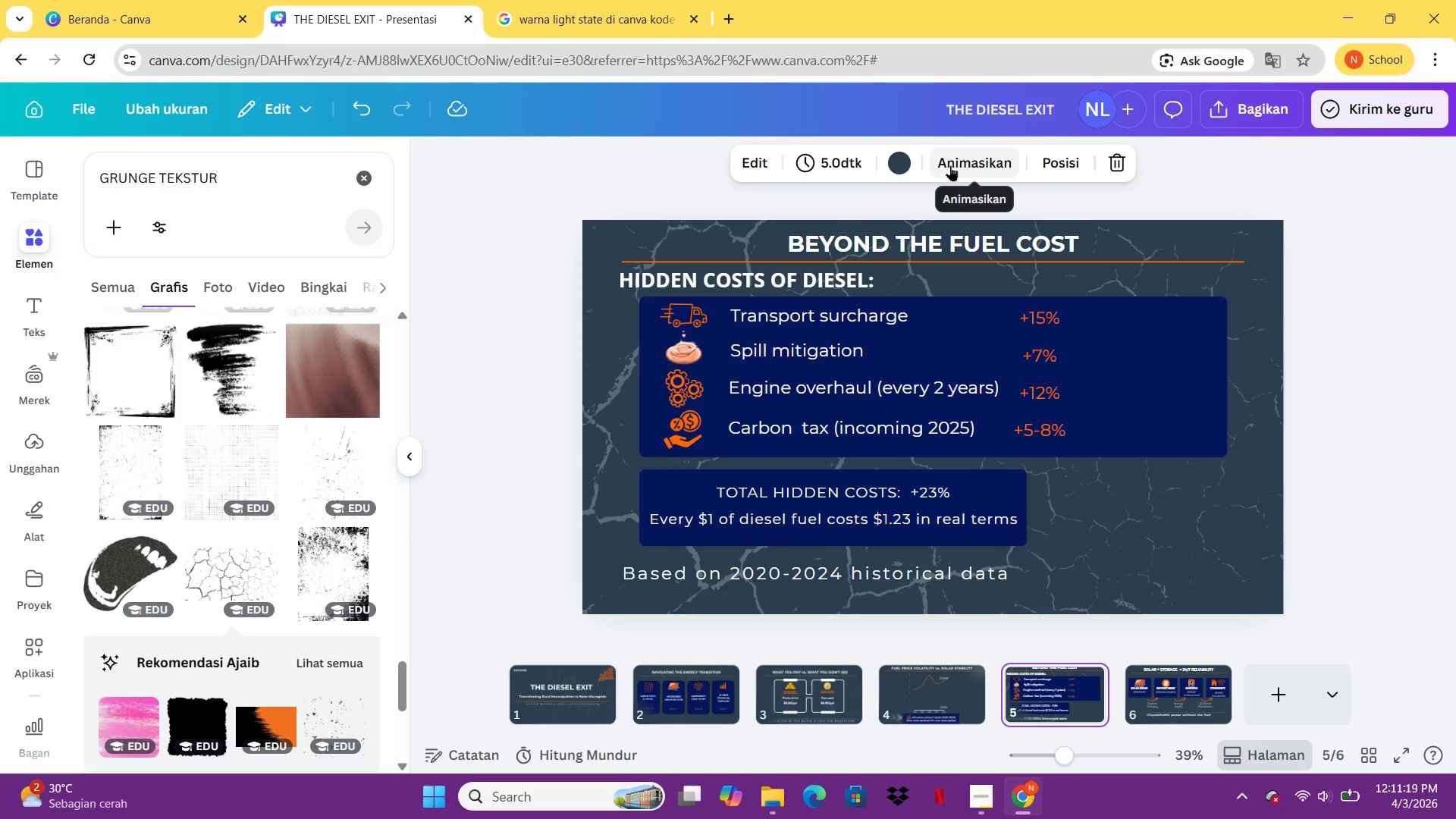 
left_click([1222, 238])
 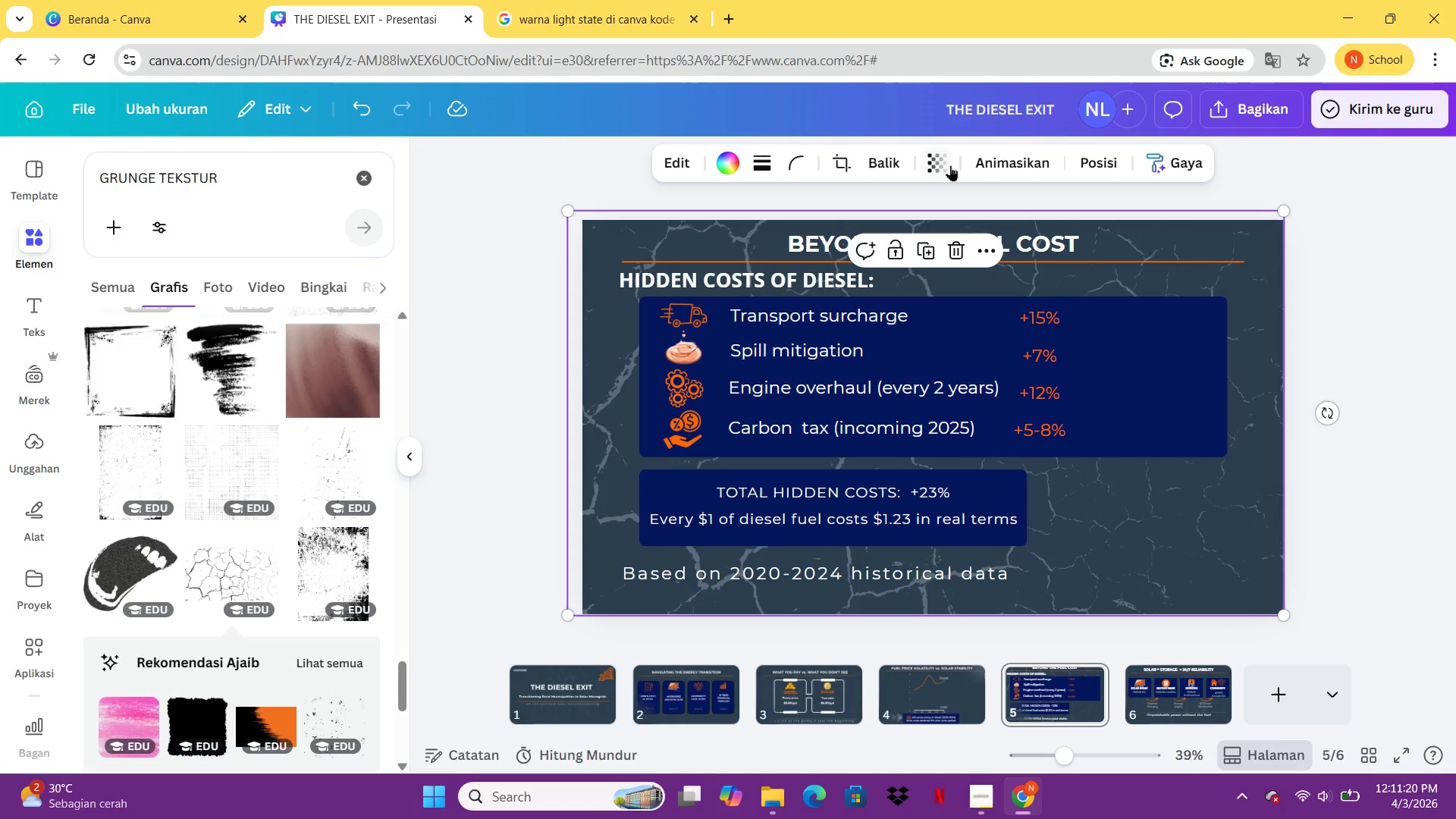 
left_click([952, 167])
 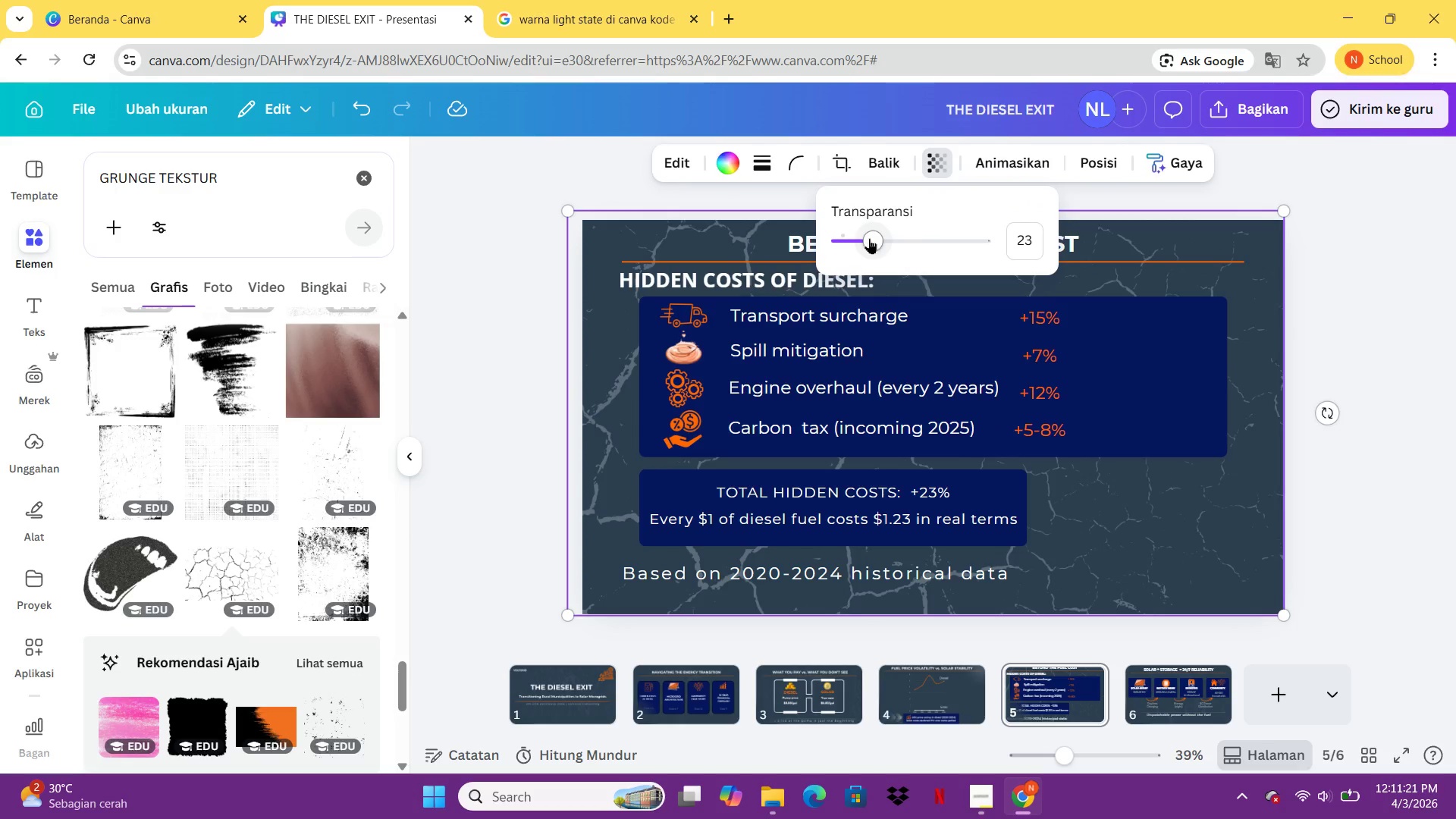 